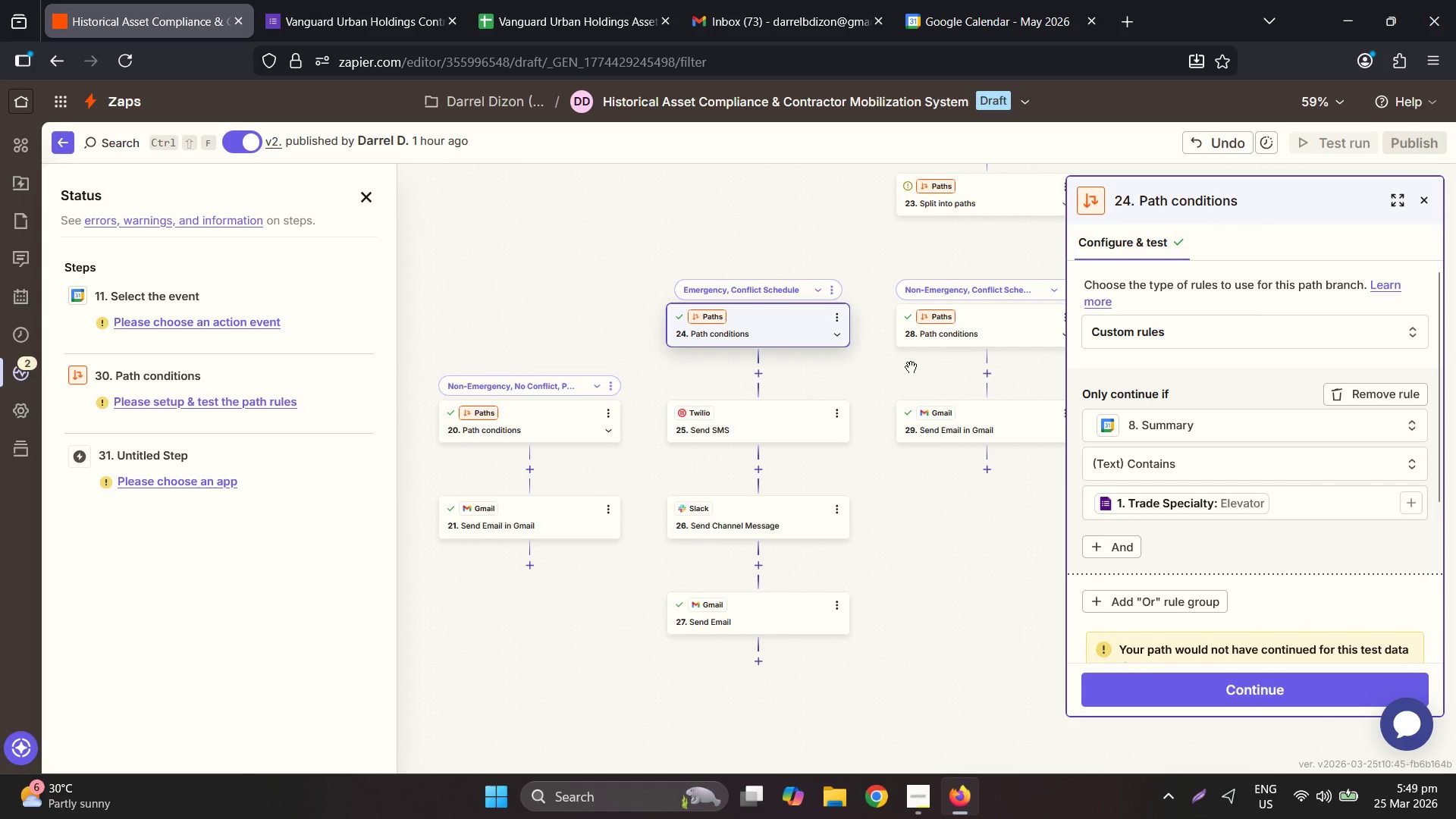 
mouse_move([770, 322])
 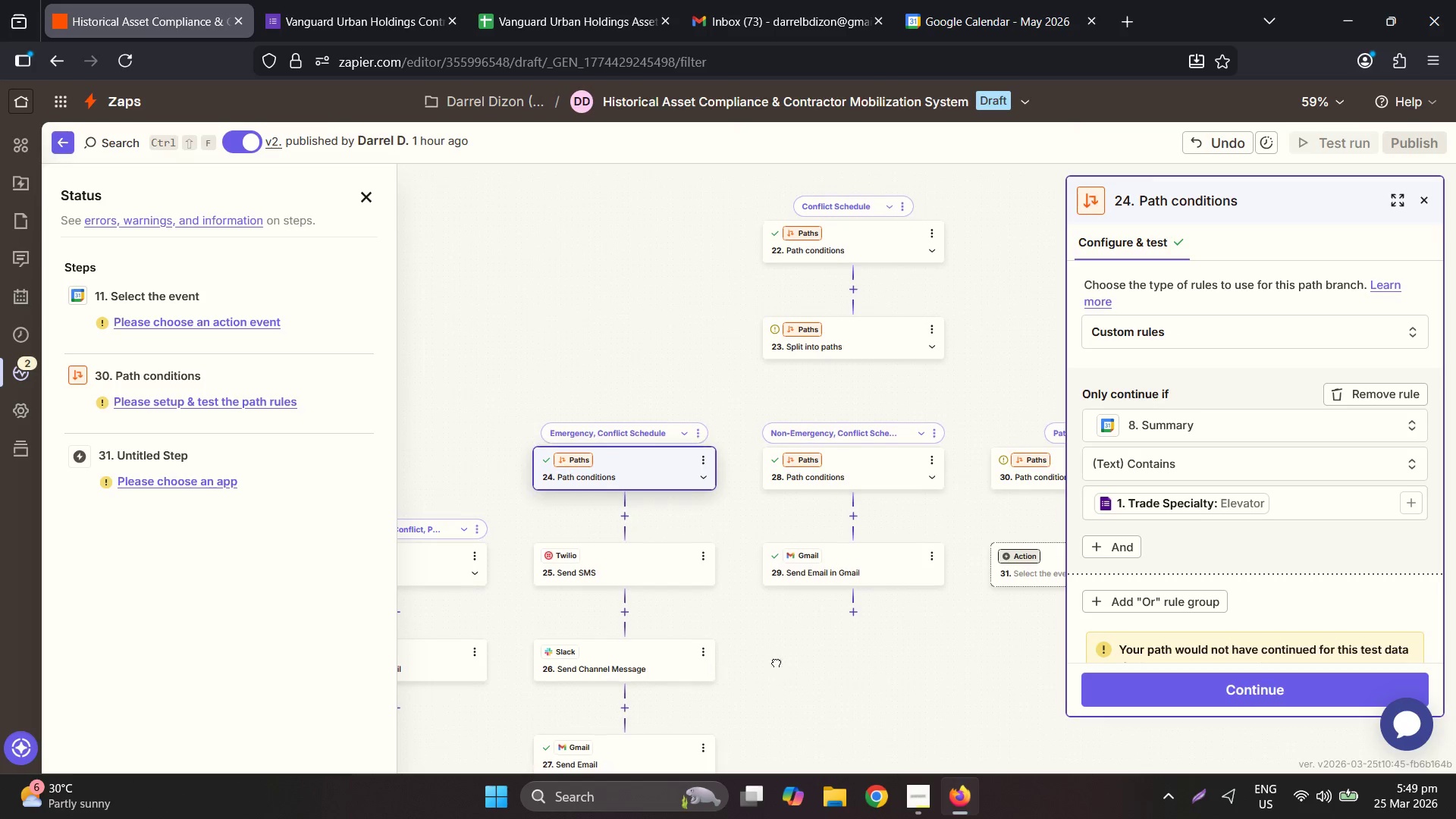 
scroll: coordinate [1333, 516], scroll_direction: down, amount: 2.0
 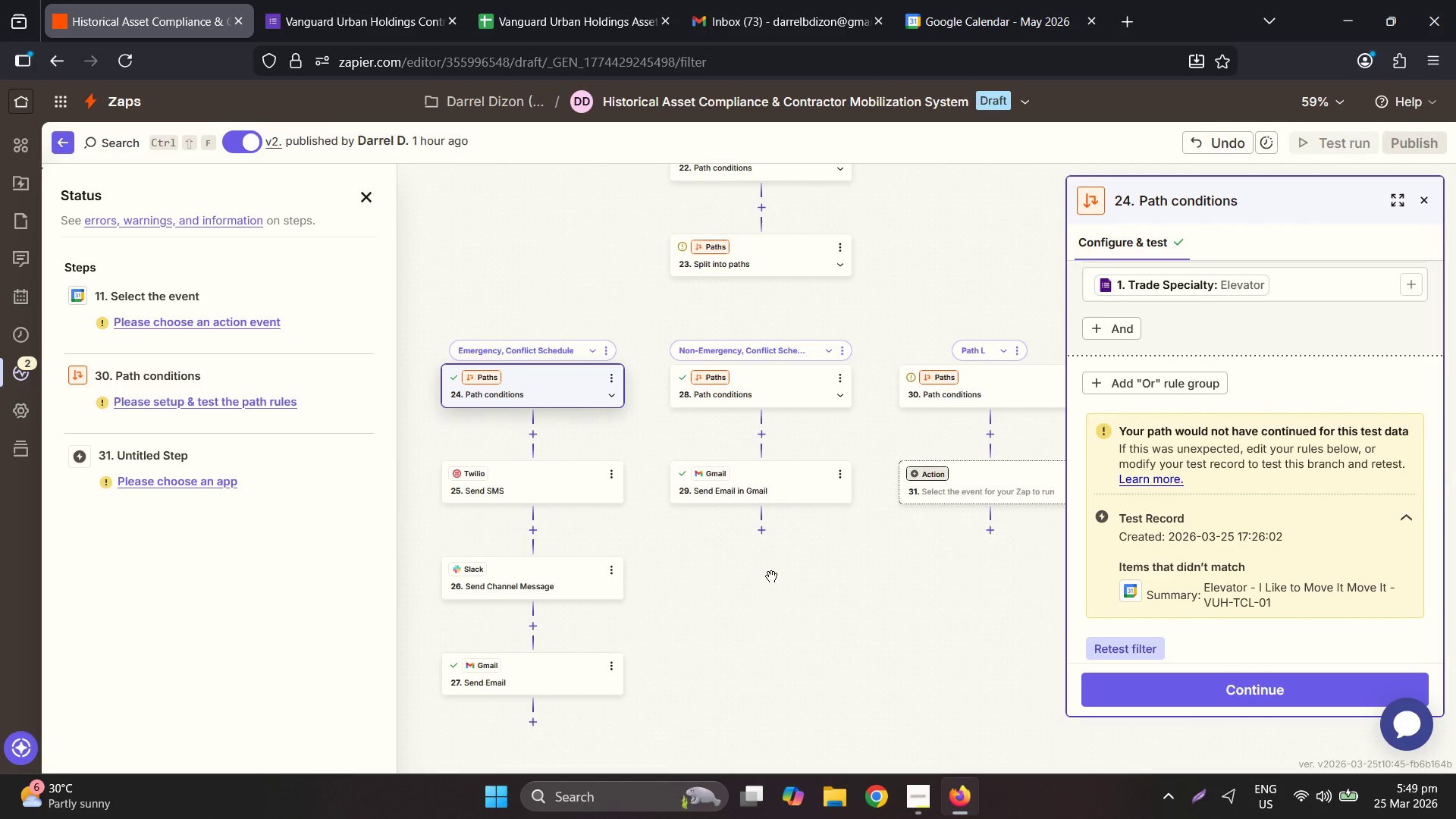 
left_click([1106, 444])
 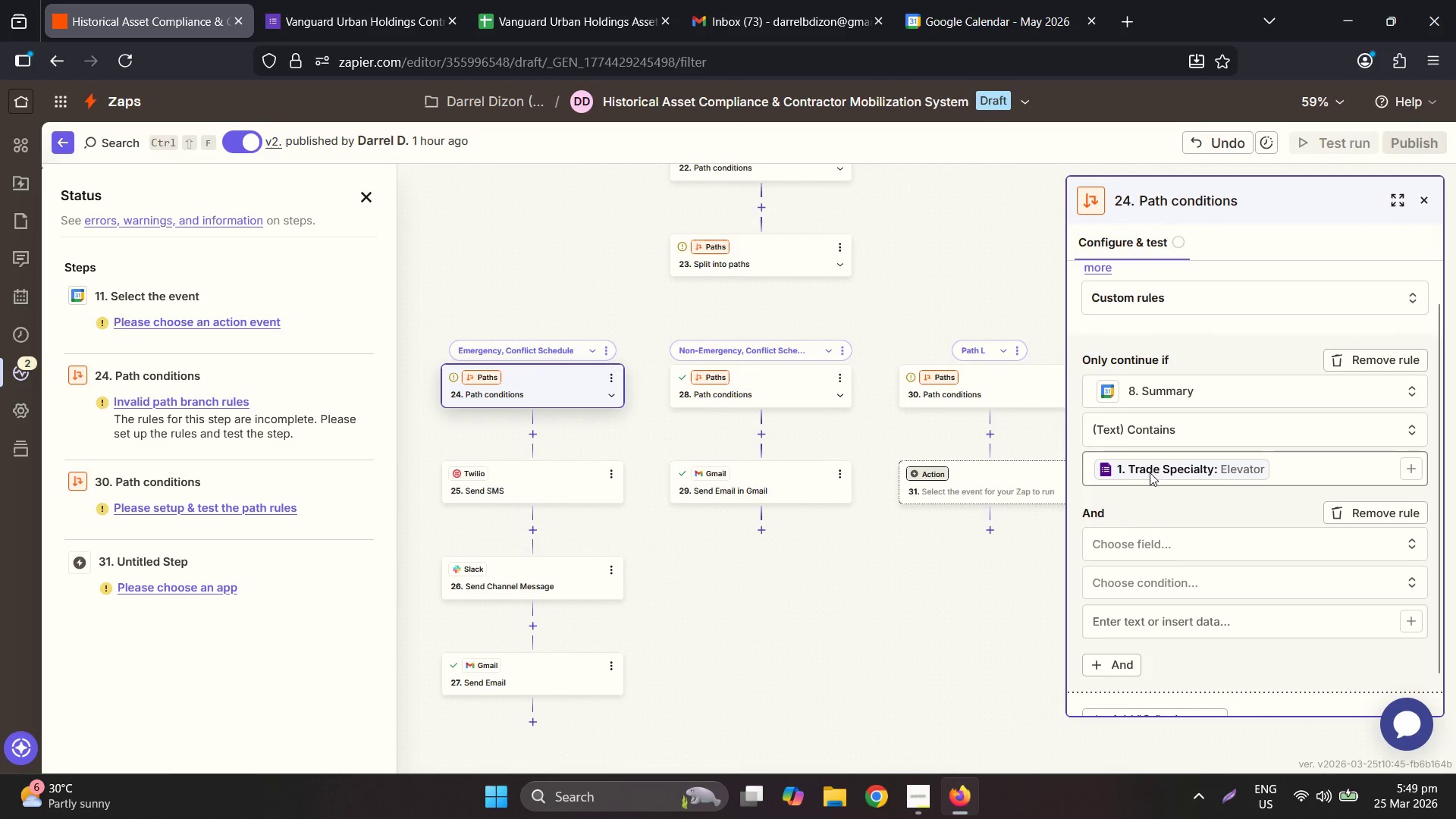 
scroll: coordinate [1238, 399], scroll_direction: up, amount: 1.0
 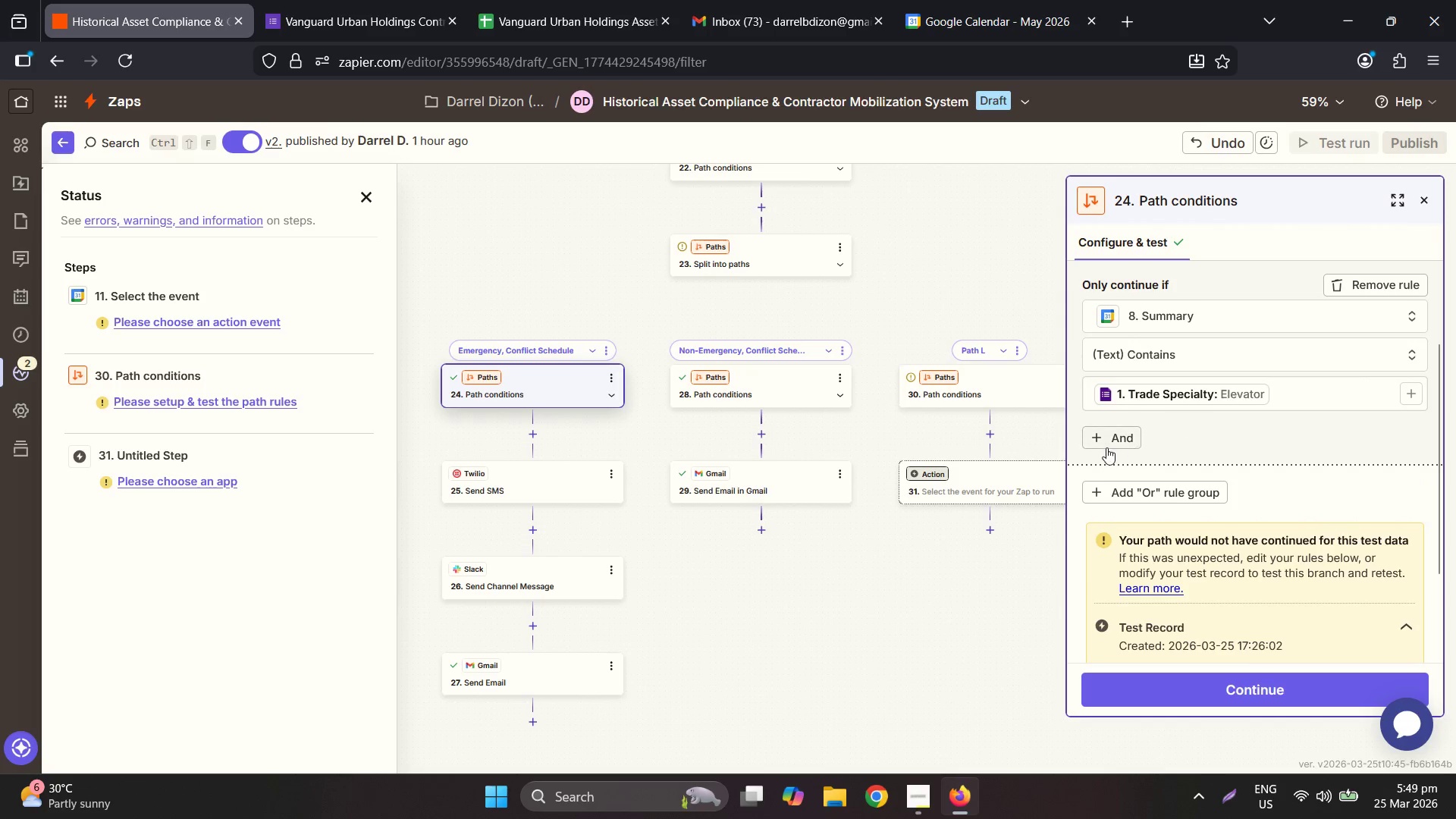 
left_click([1173, 541])
 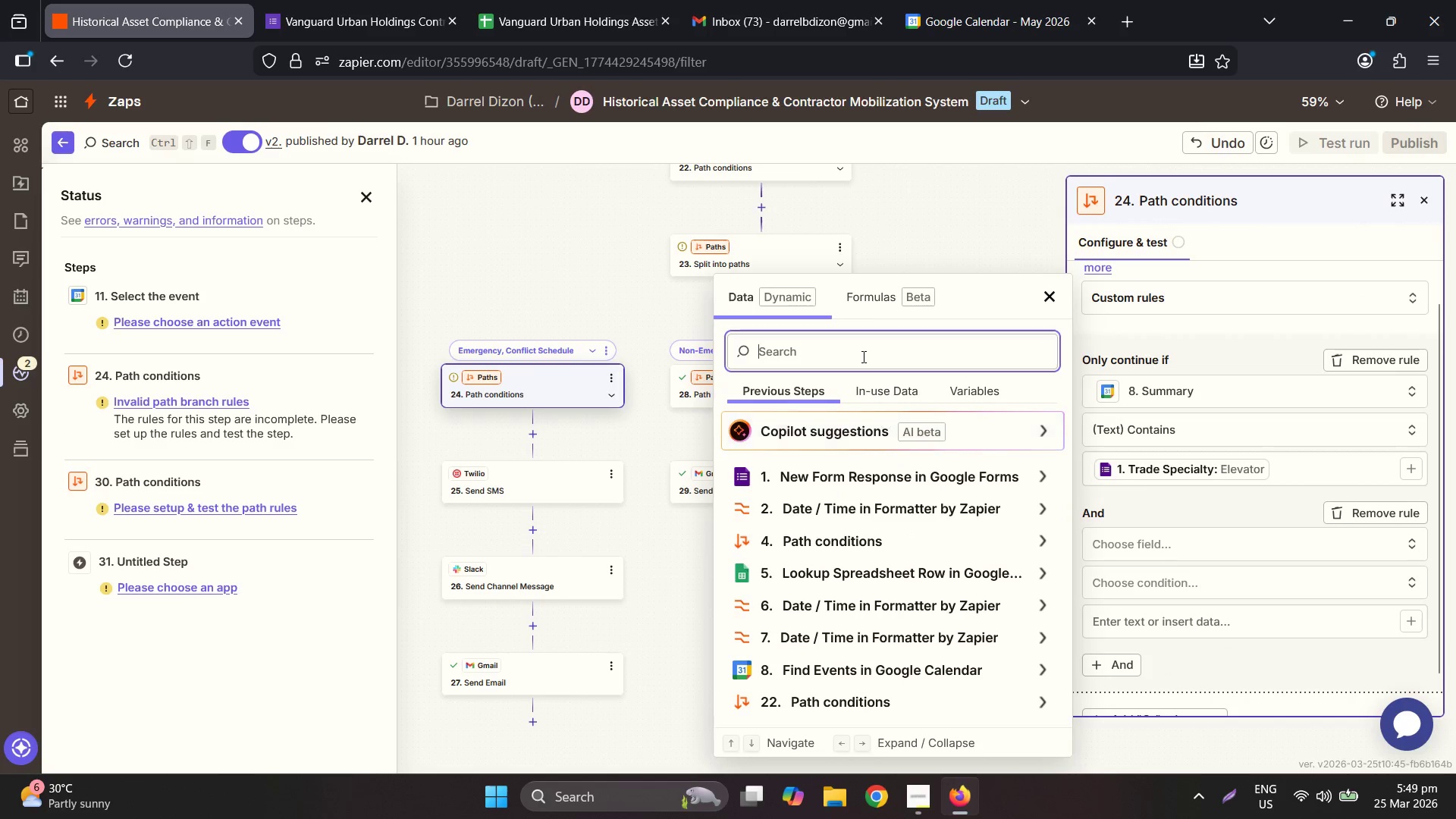 
type(em)
 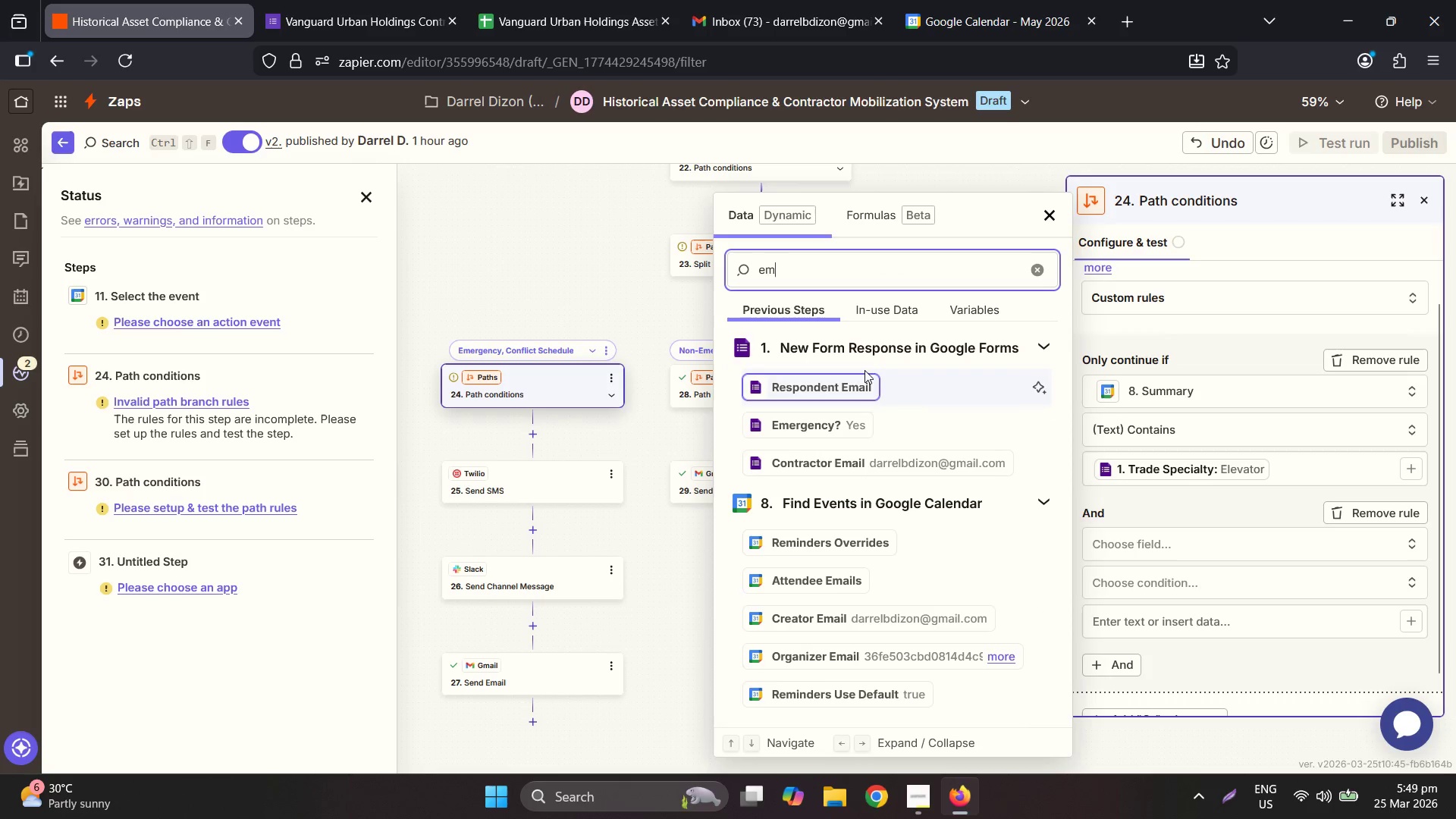 
key(E)
 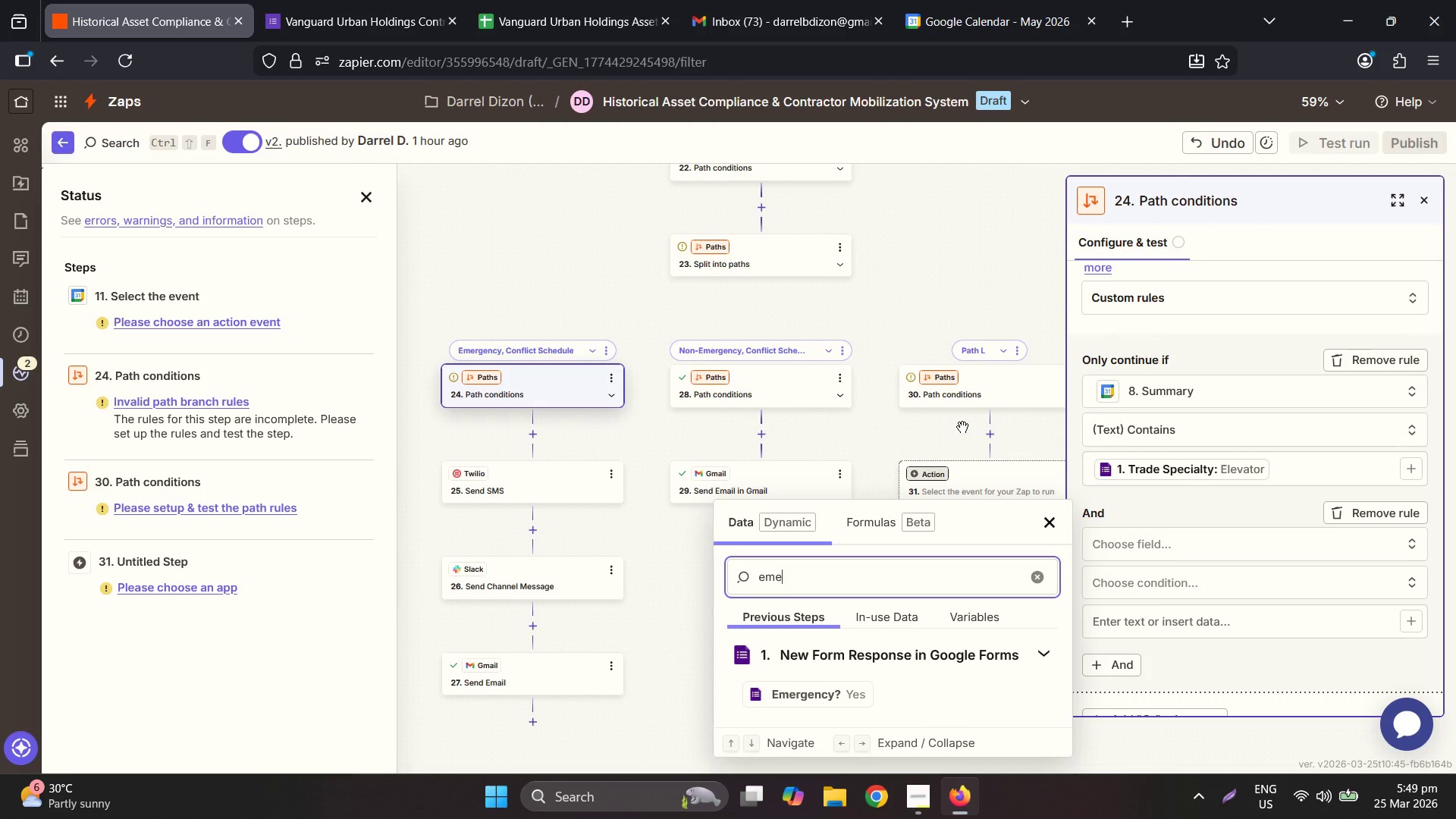 
left_click([863, 705])
 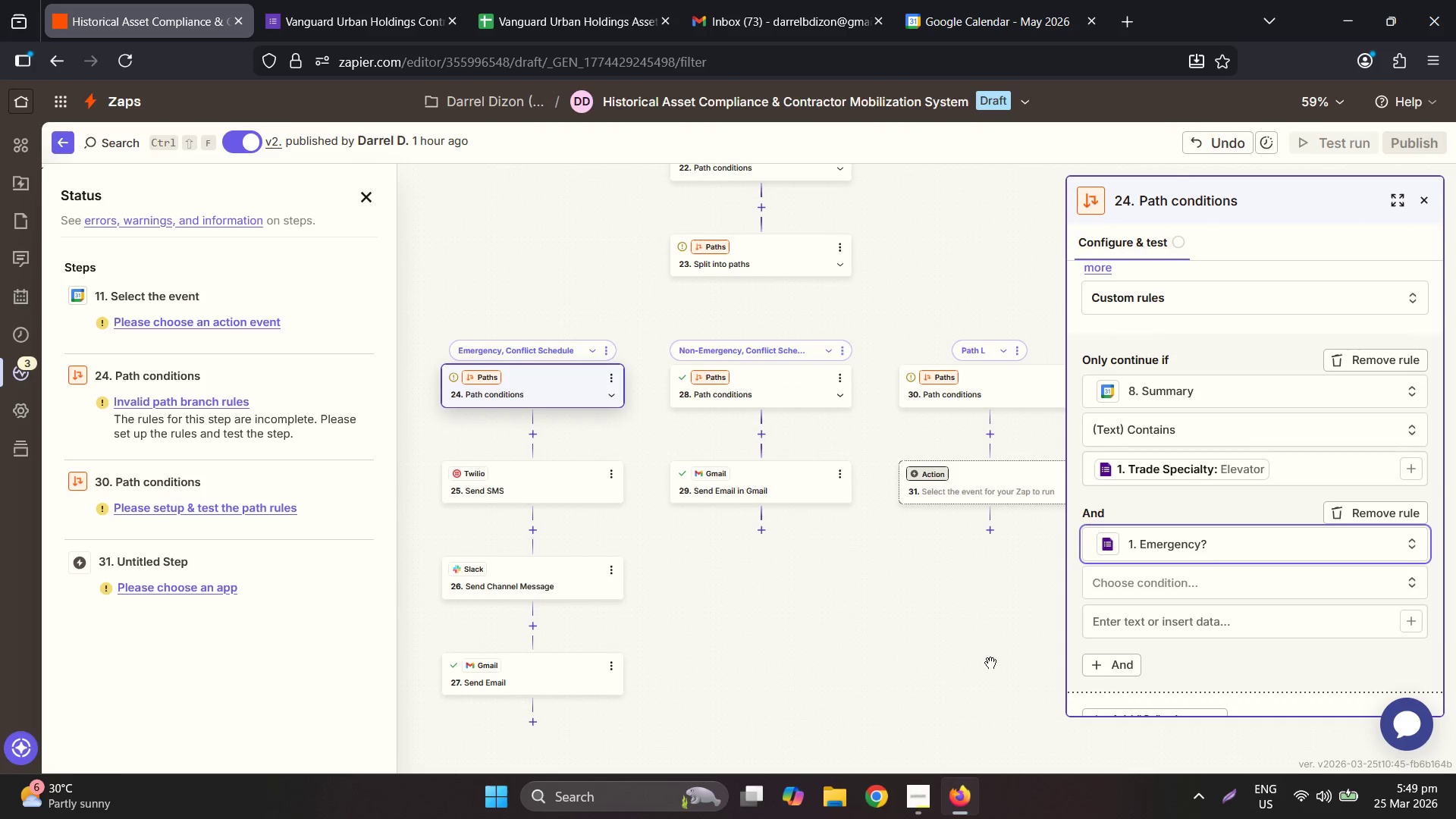 
left_click([1241, 583])
 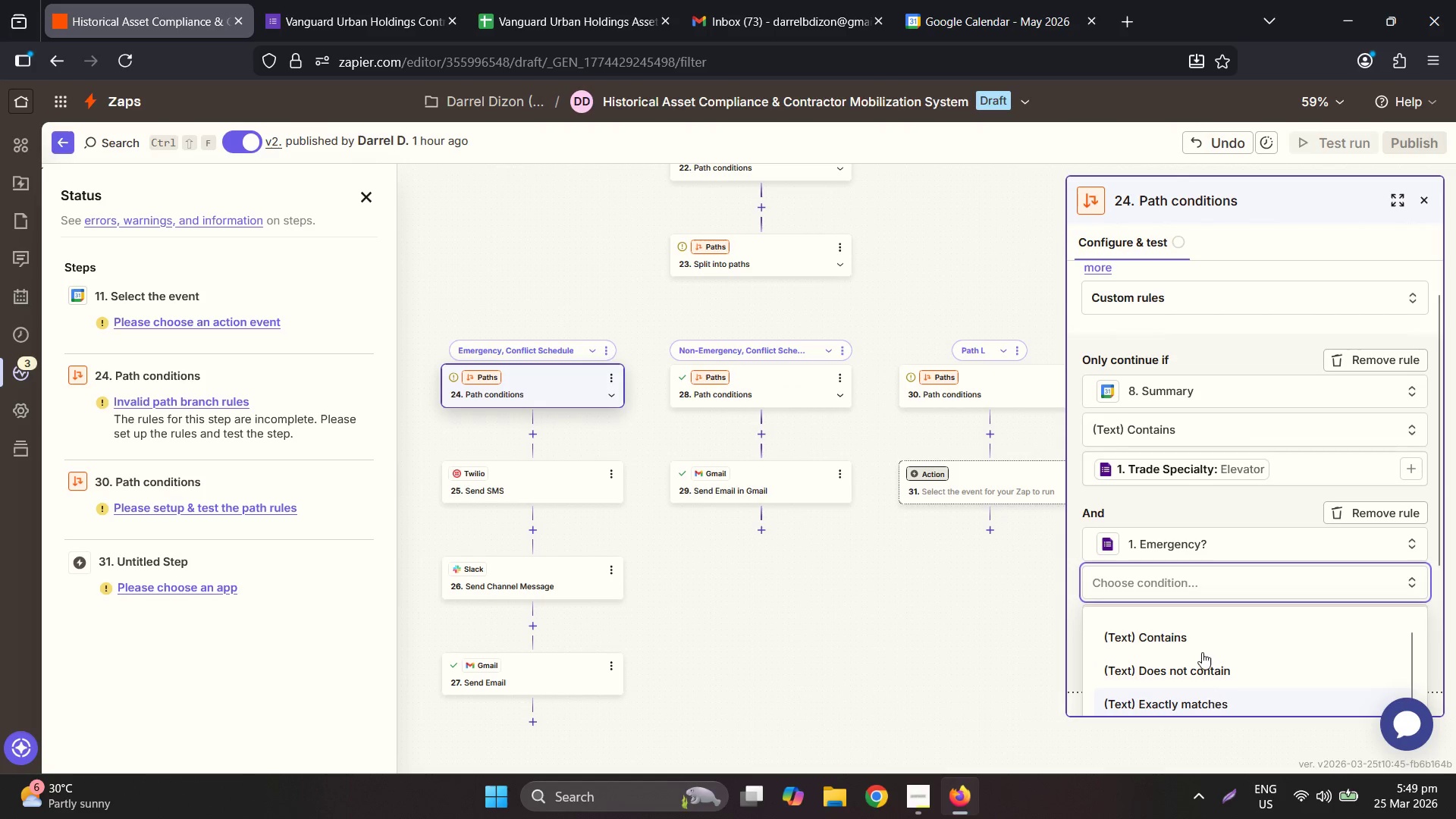 
left_click([1181, 618])
 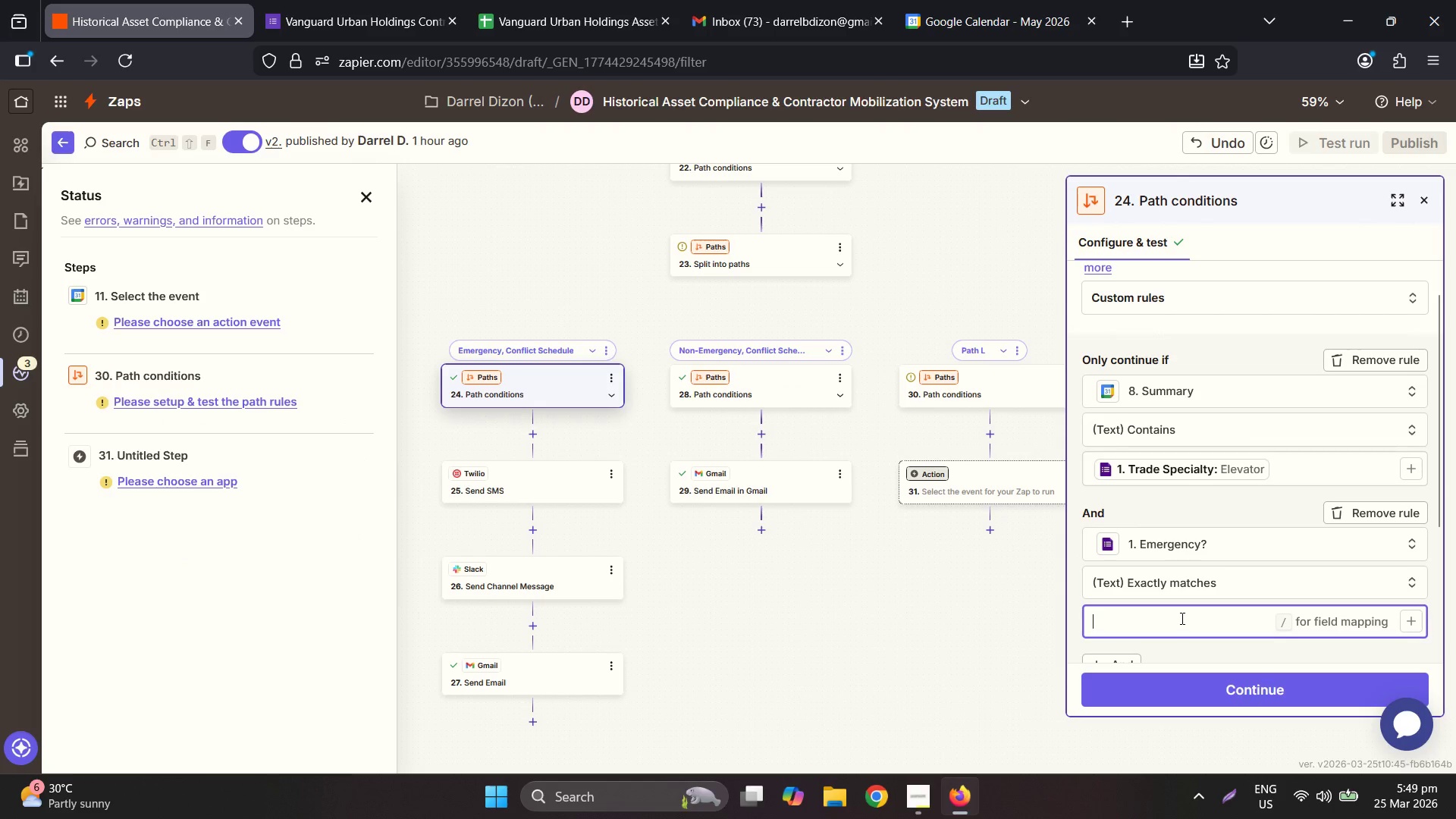 
type(Yes)
 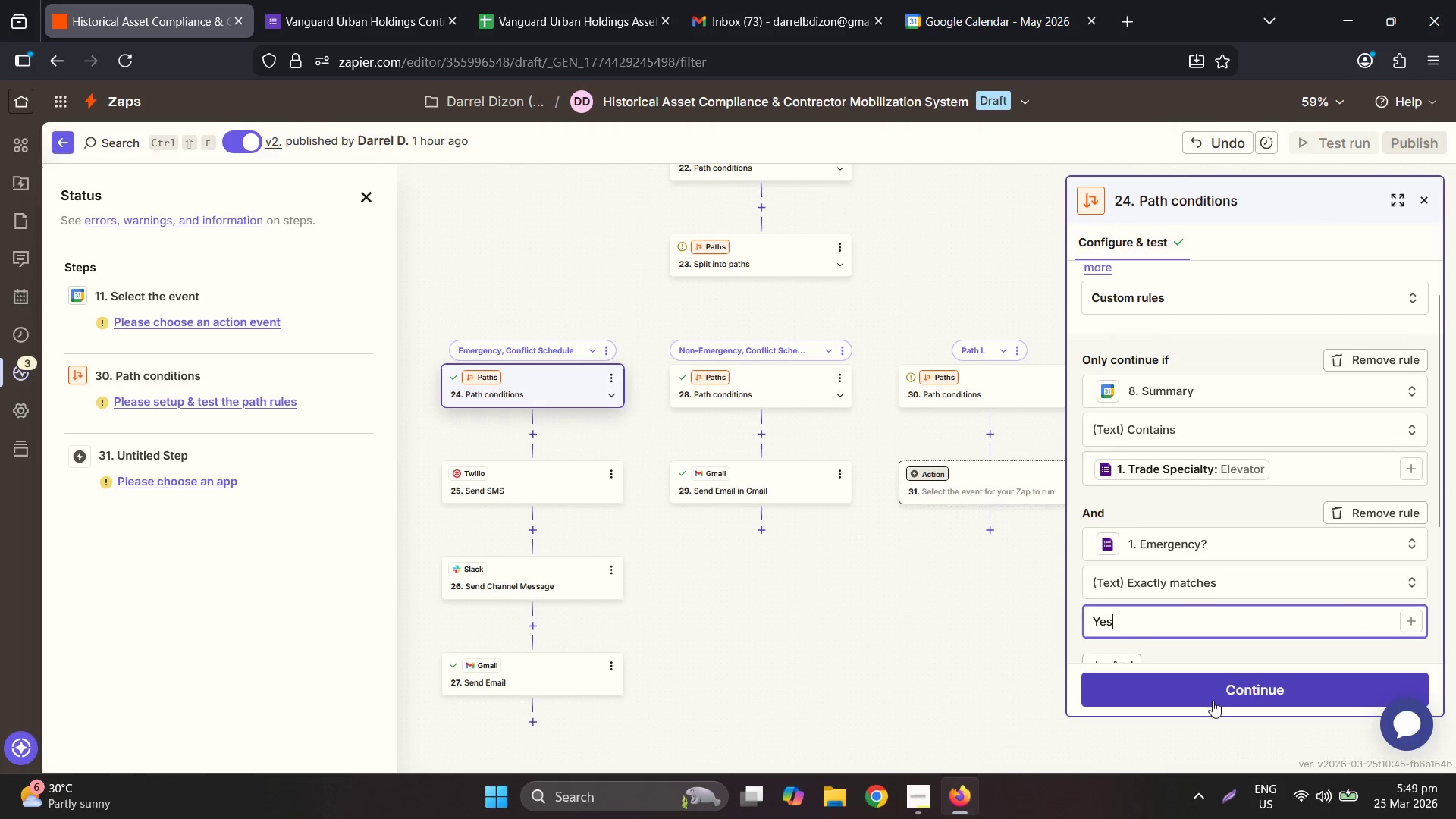 
left_click([1213, 699])
 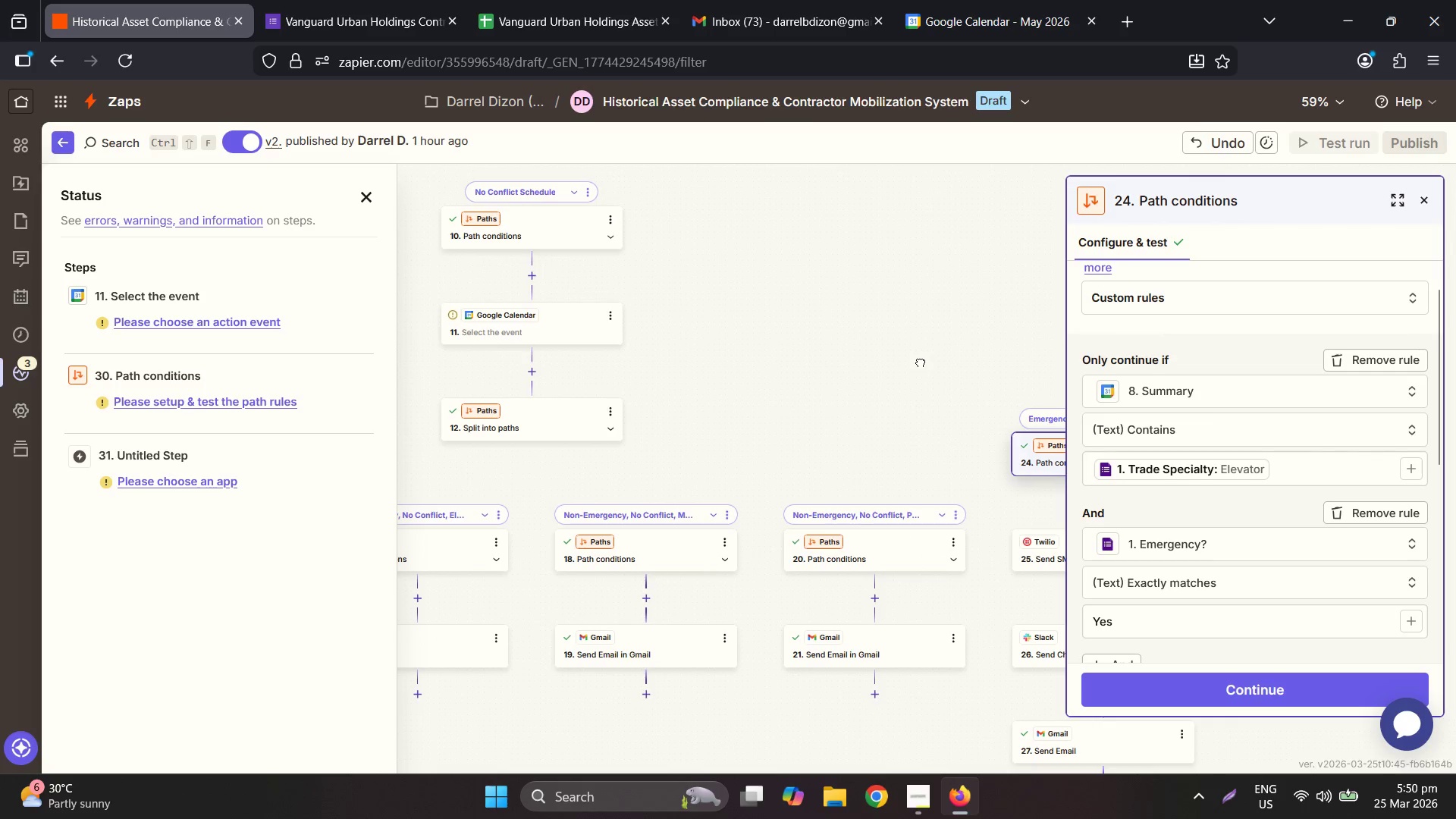 
wait(6.26)
 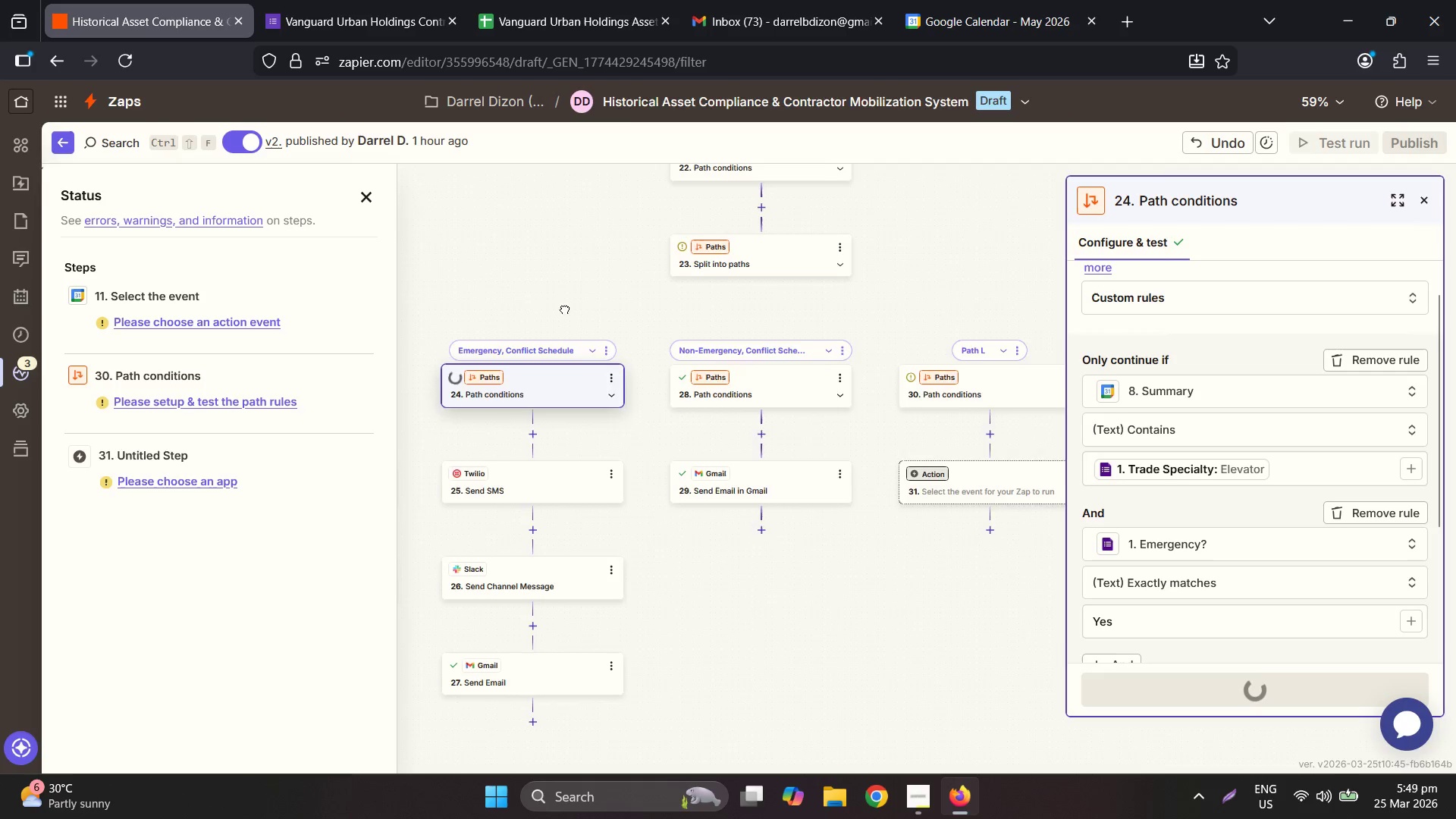 
mouse_move([910, 377])
 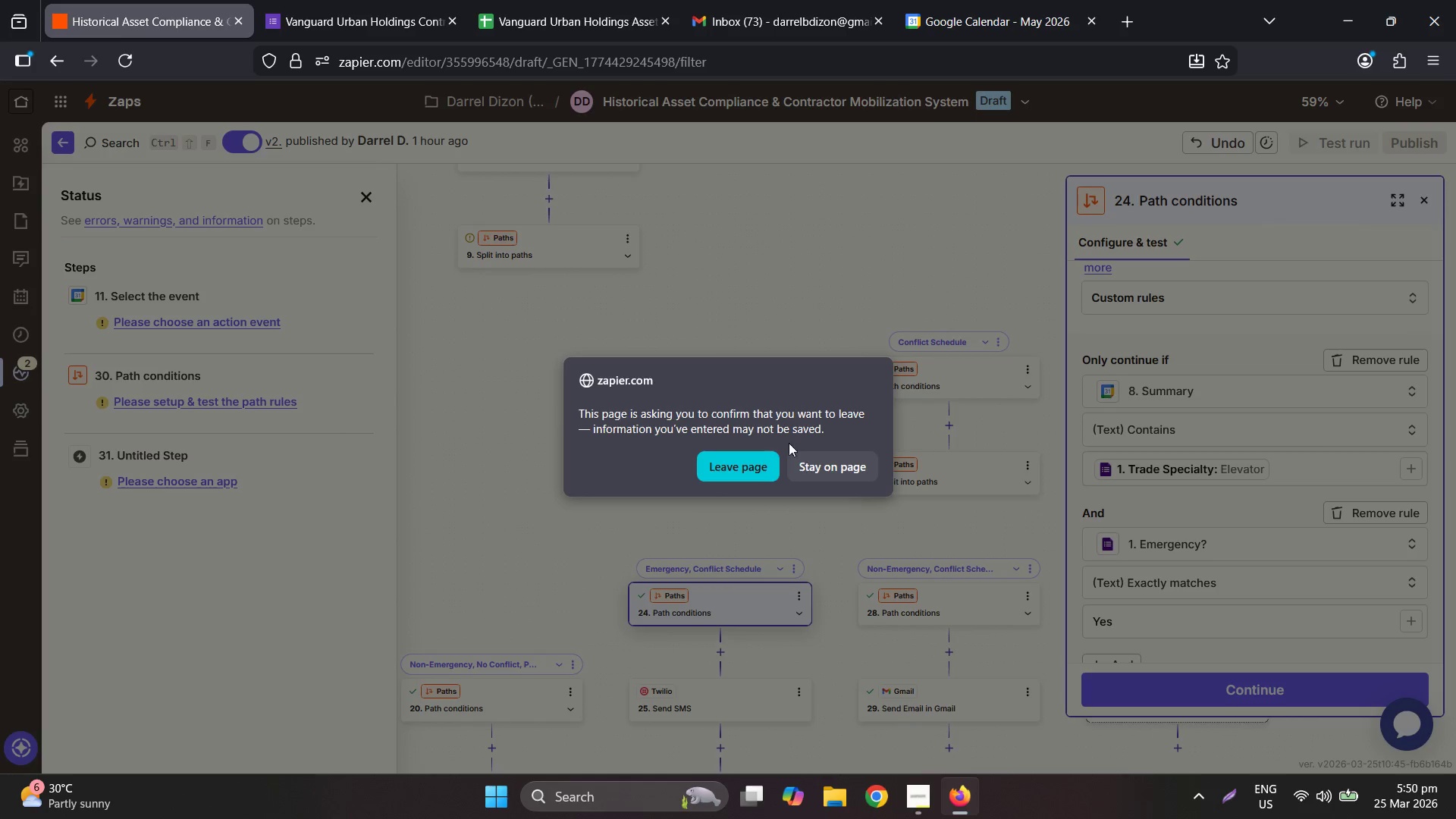 
left_click([828, 470])
 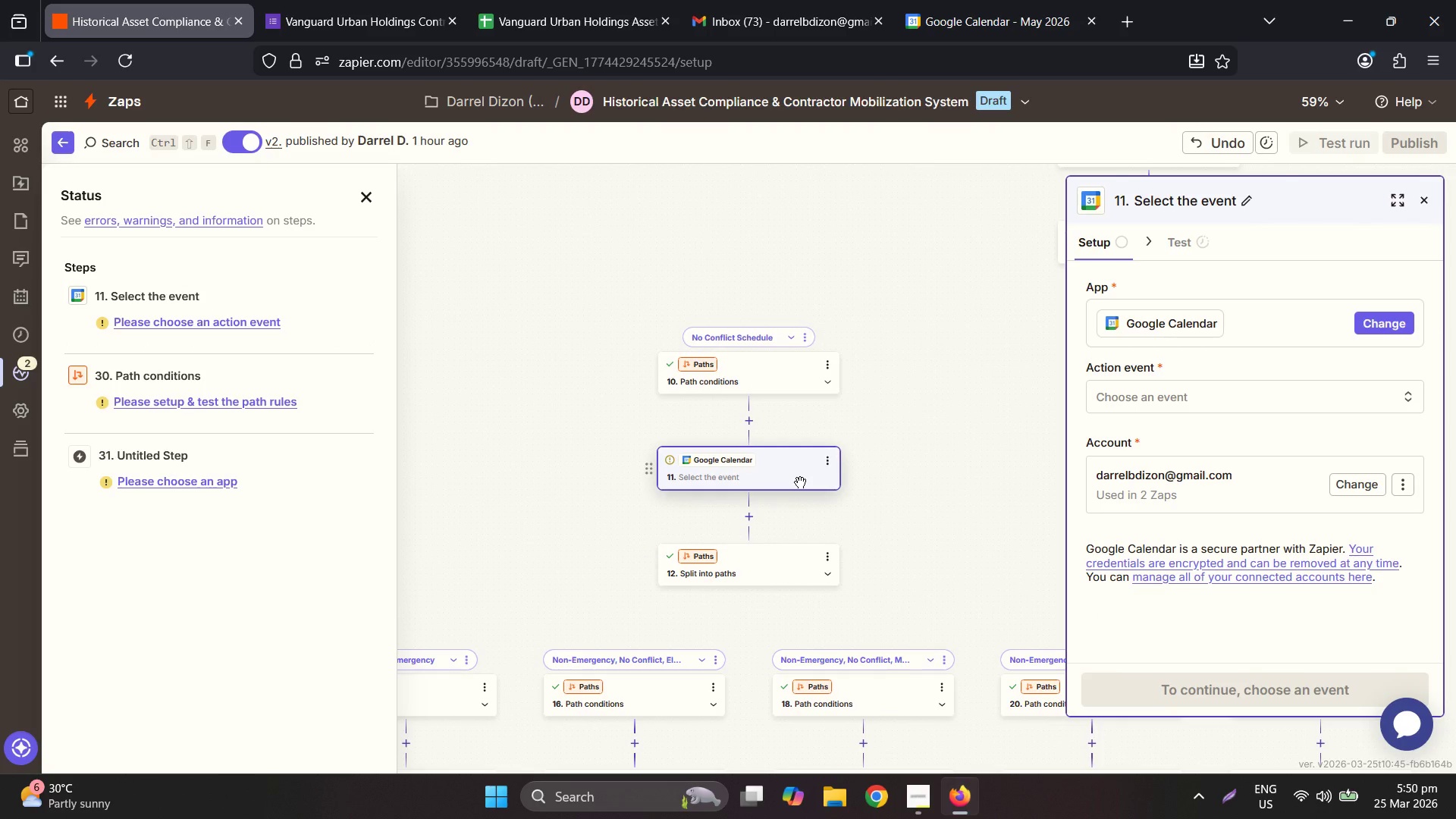 
scroll: coordinate [828, 470], scroll_direction: up, amount: 1.0
 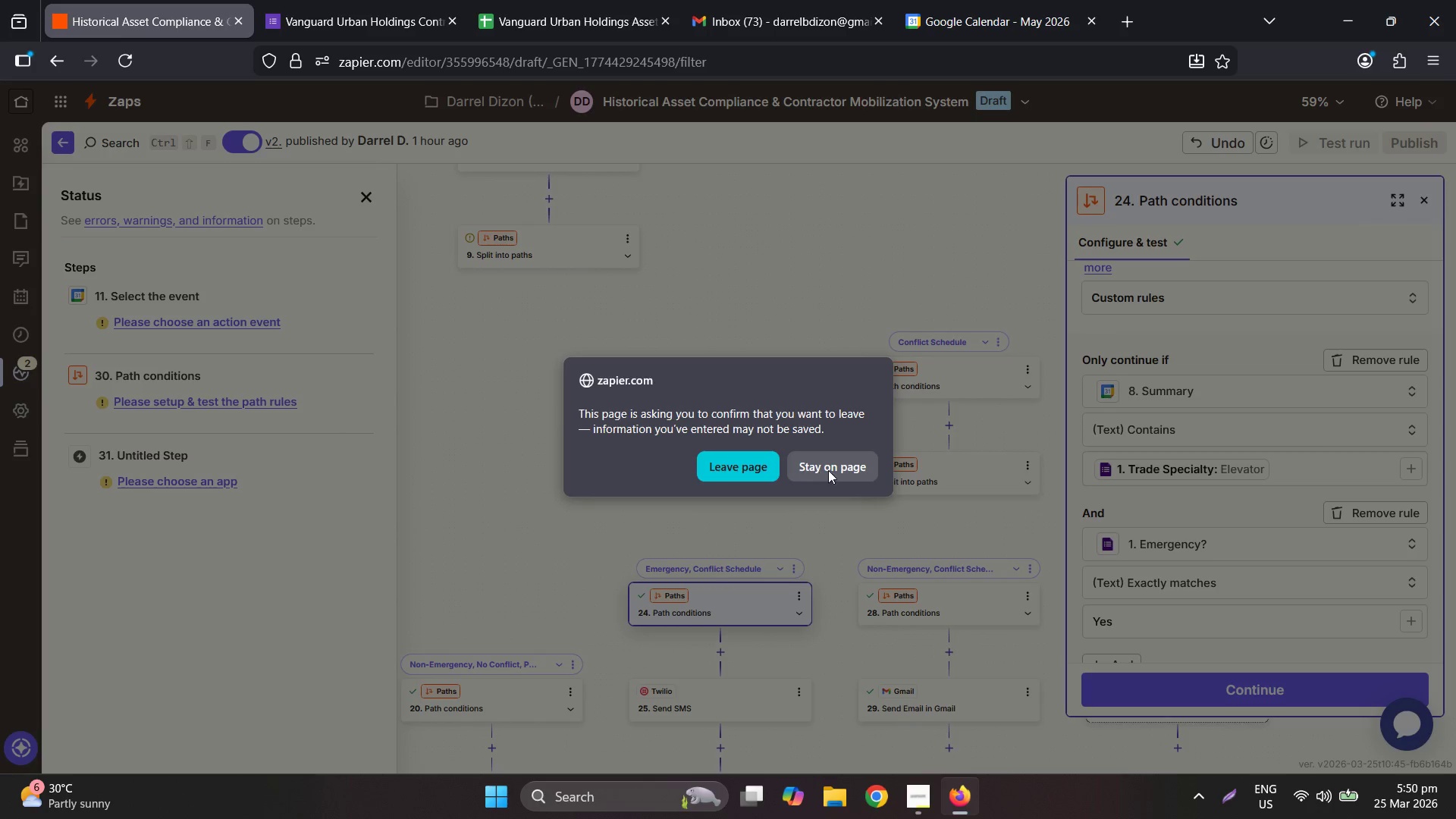 
left_click([1244, 400])
 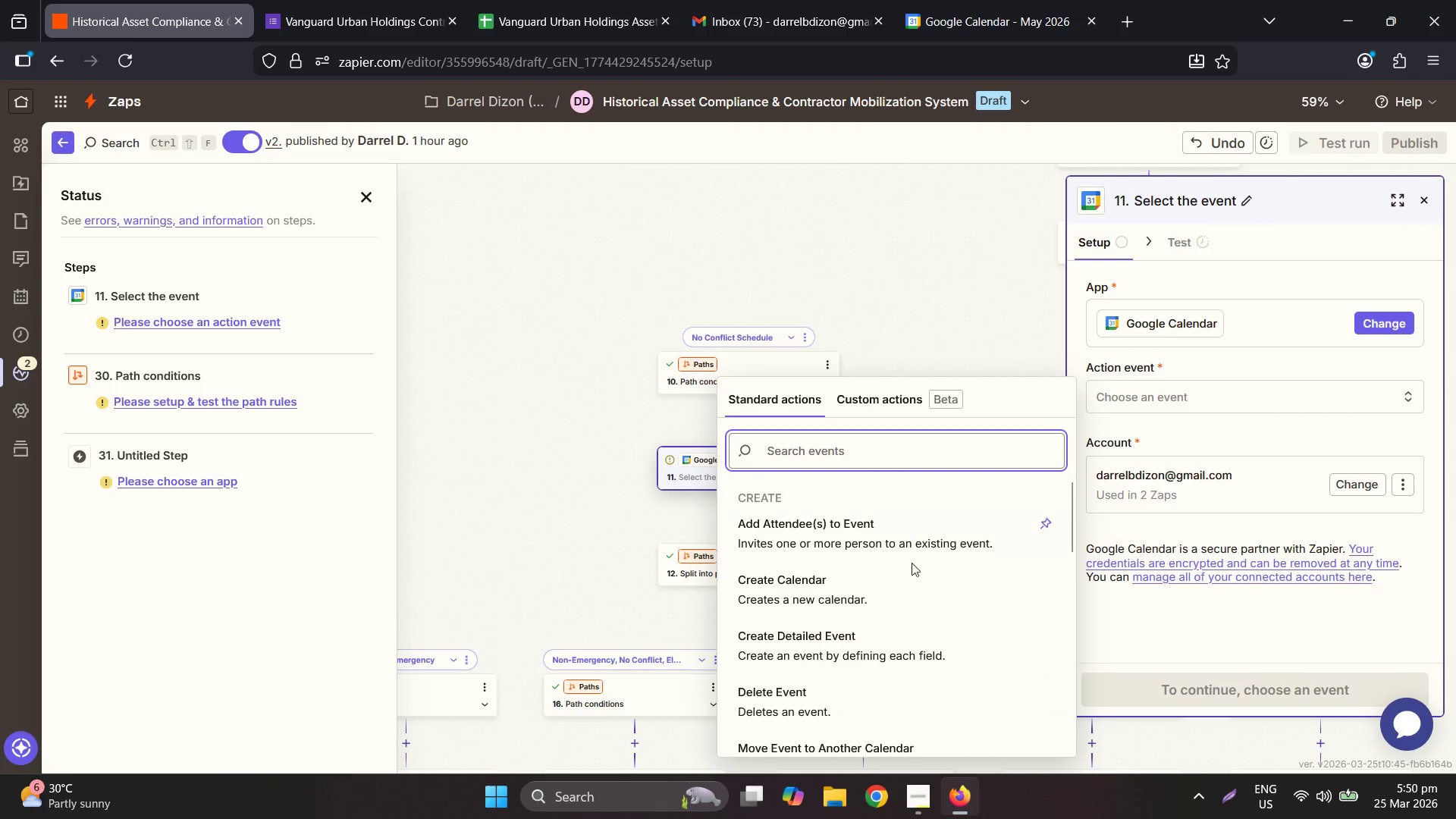 
type(creat)
 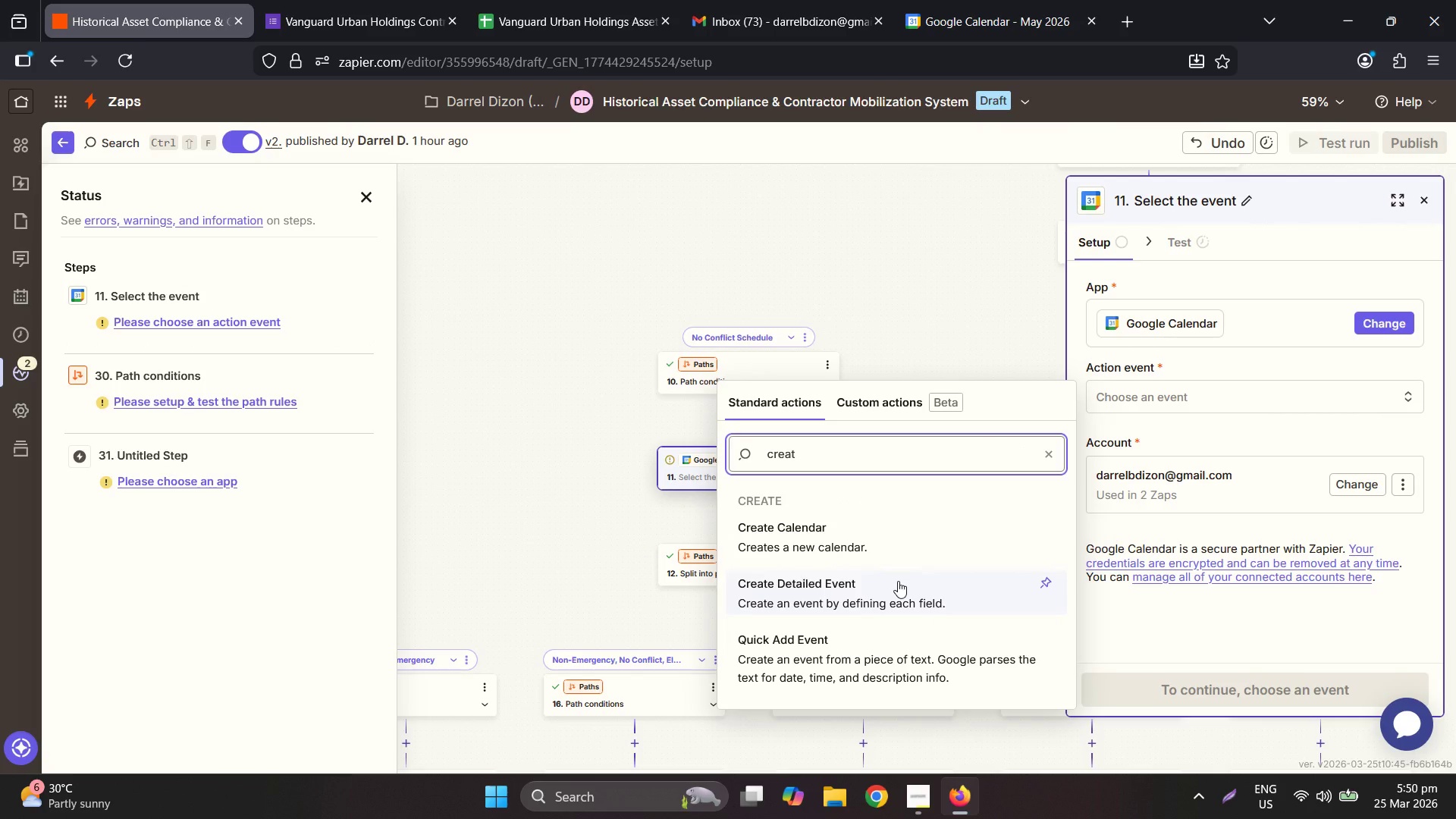 
scroll: coordinate [913, 579], scroll_direction: down, amount: 1.0
 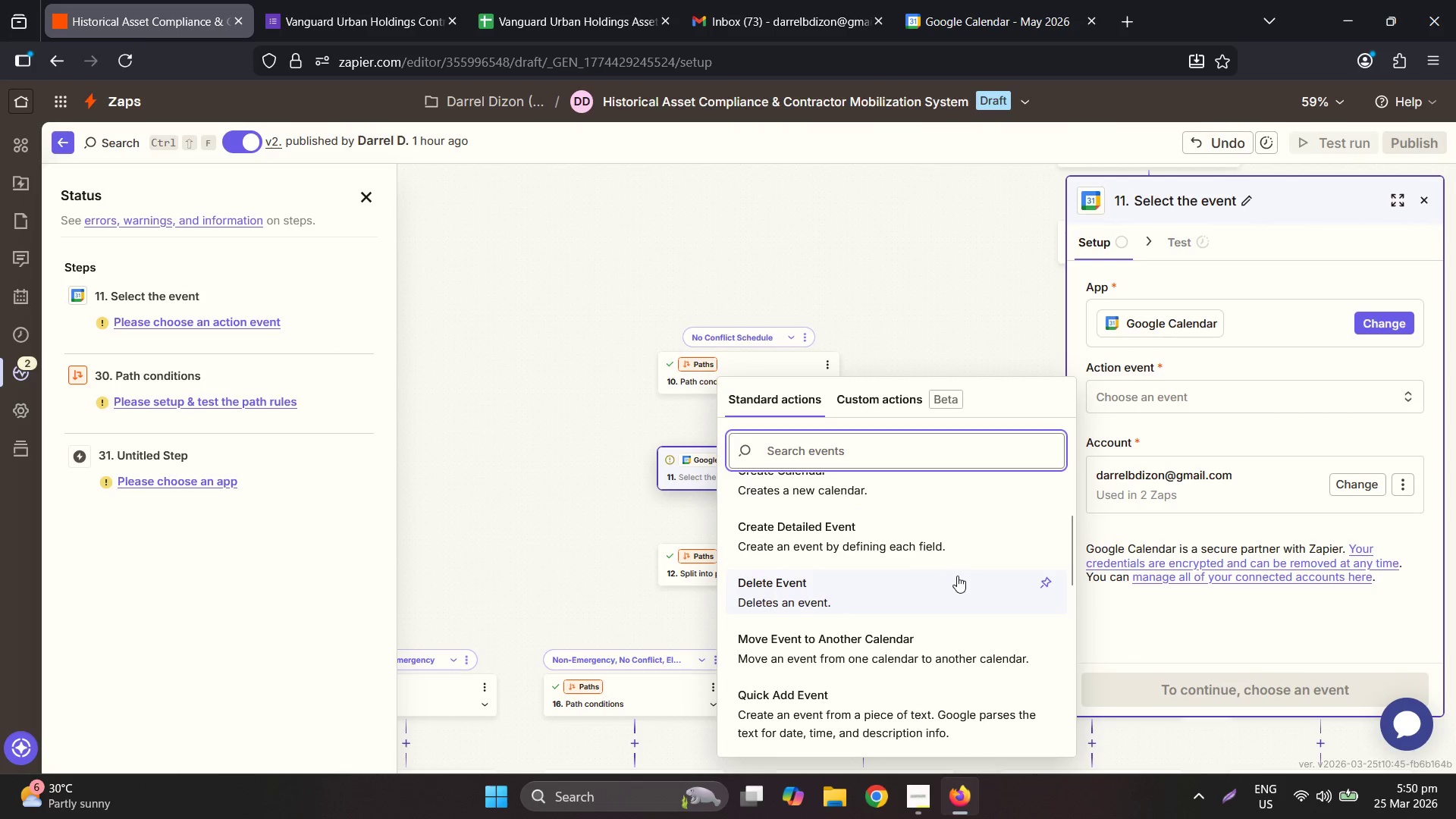 
left_click([898, 580])
 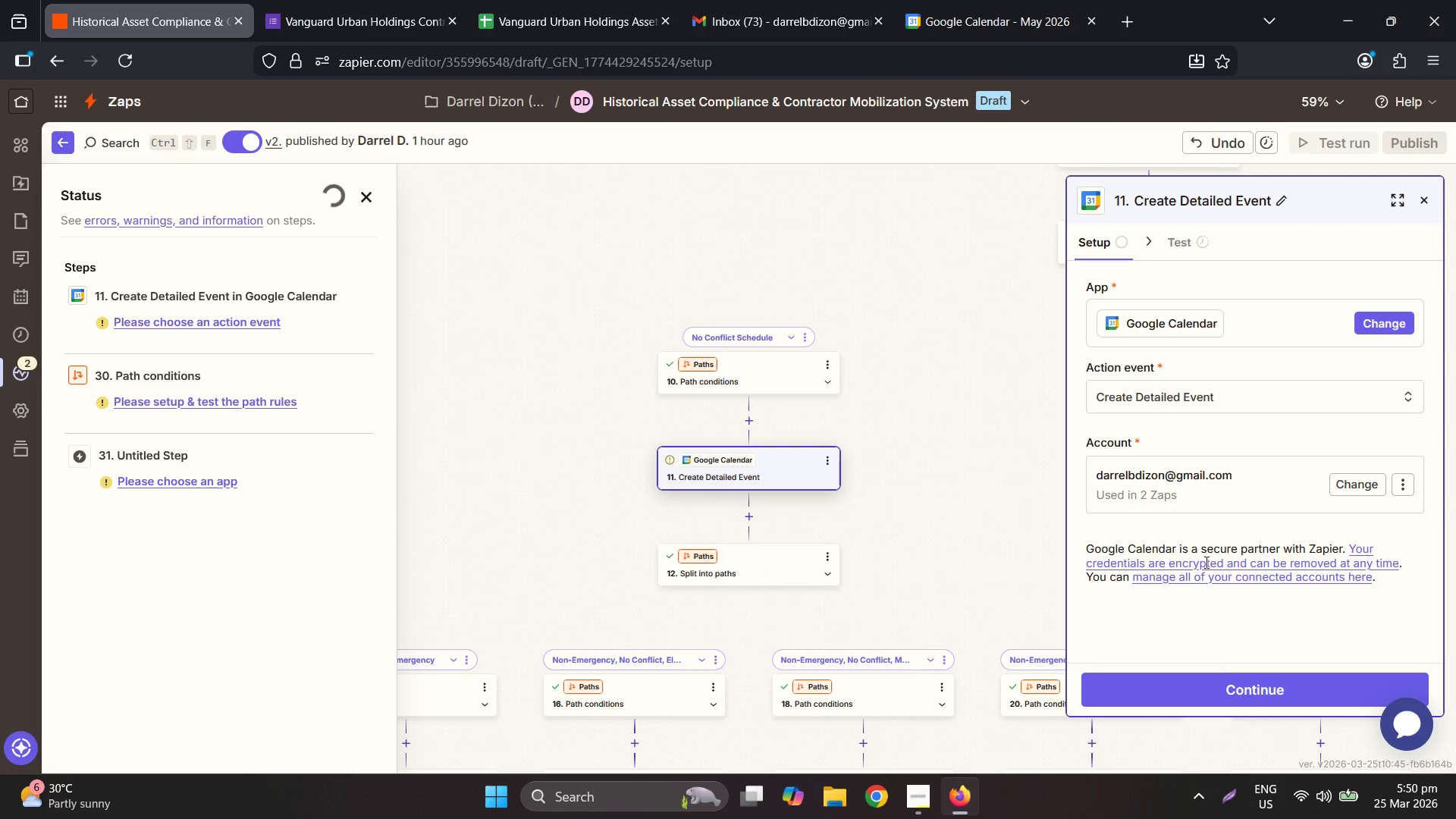 
left_click([1218, 683])
 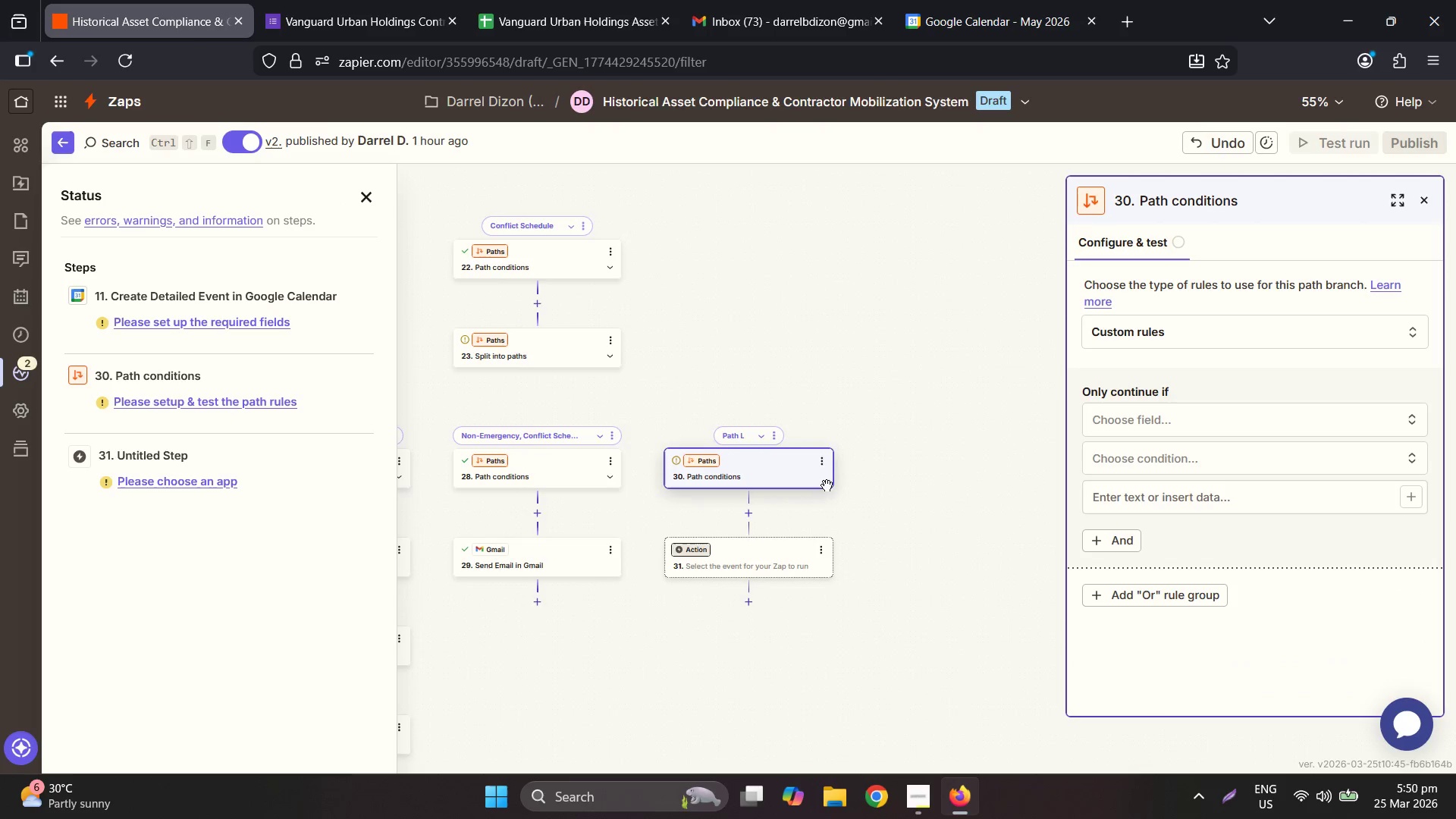 
wait(7.41)
 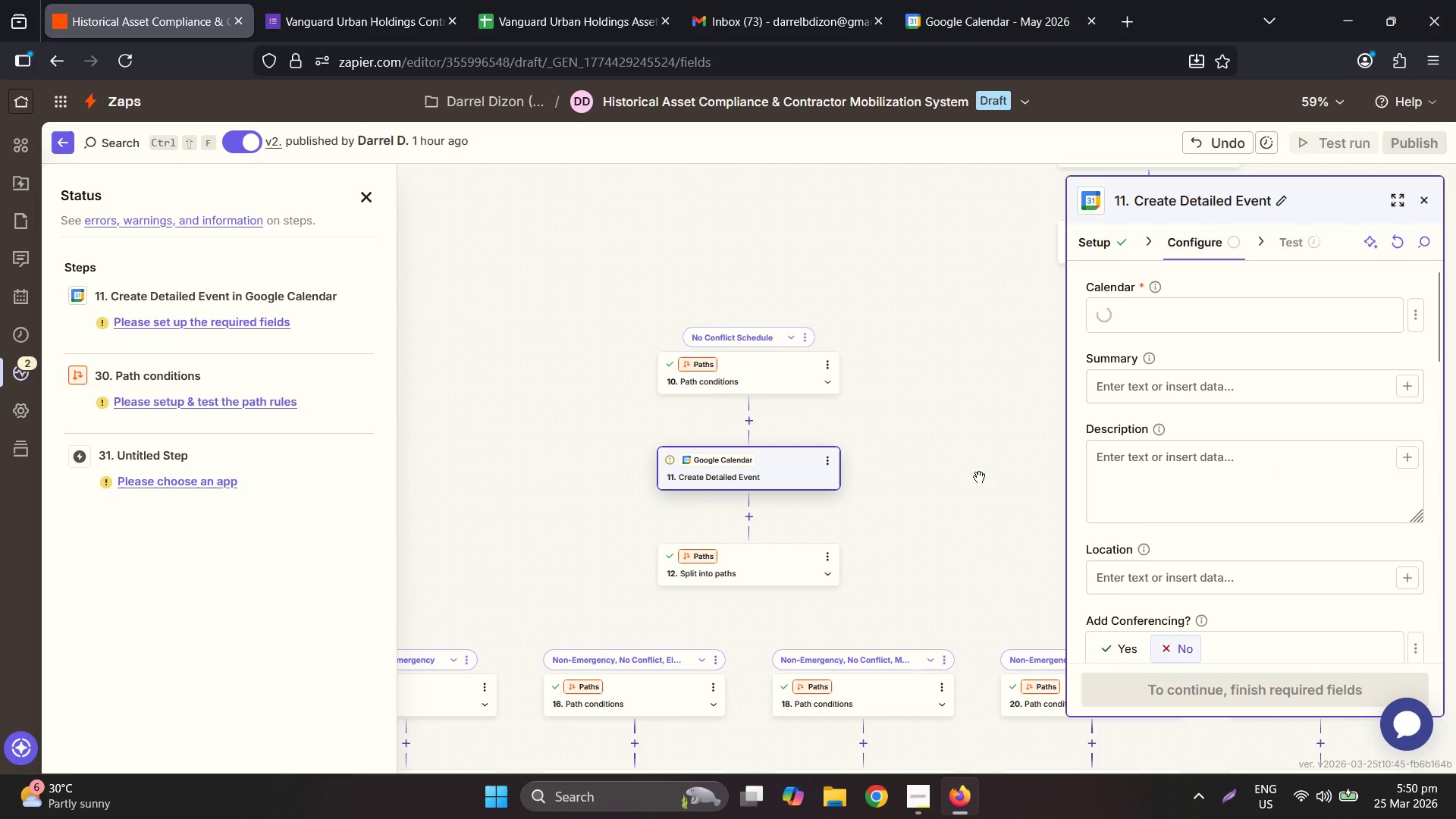 
left_click([504, 497])
 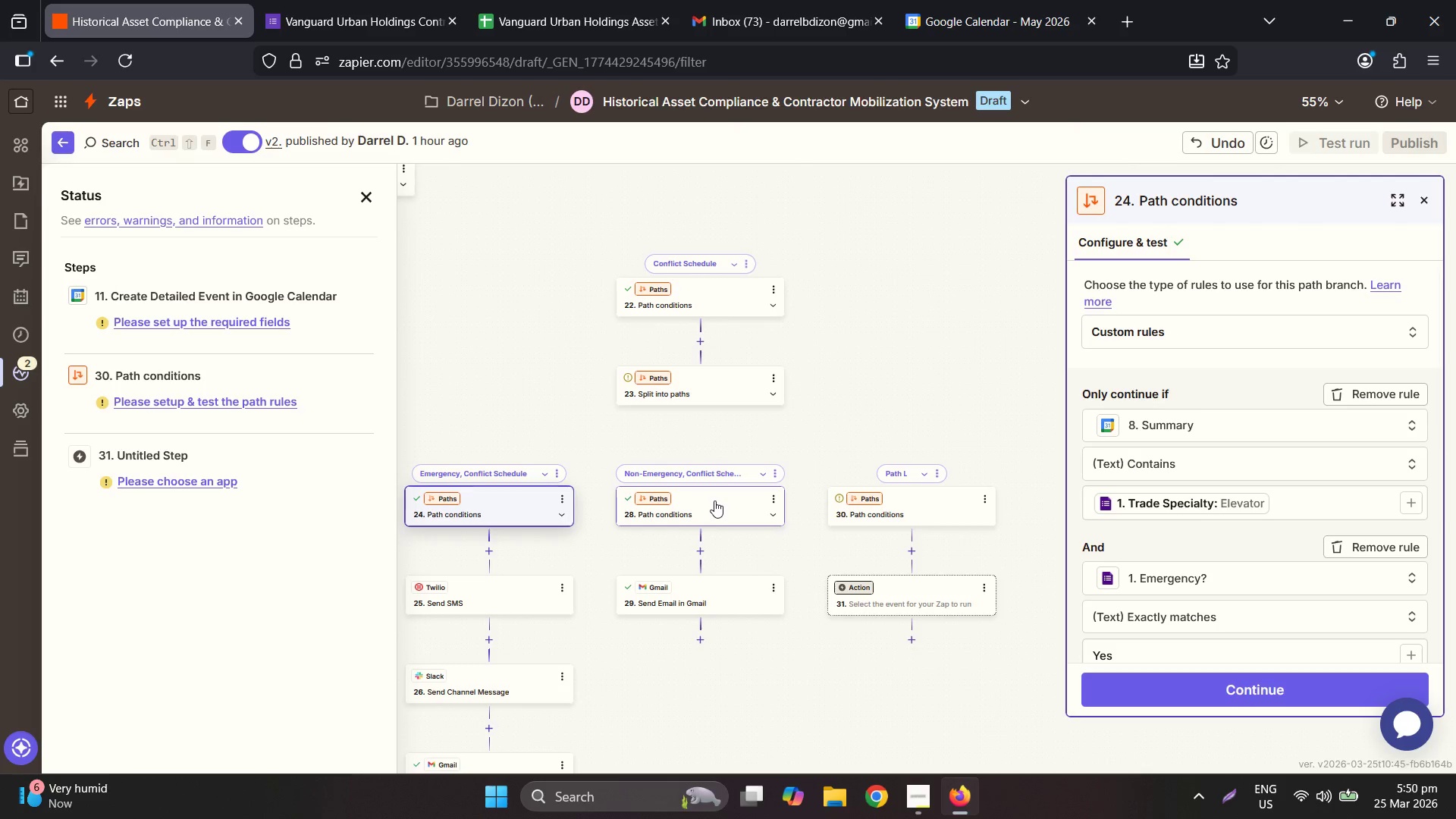 
wait(6.25)
 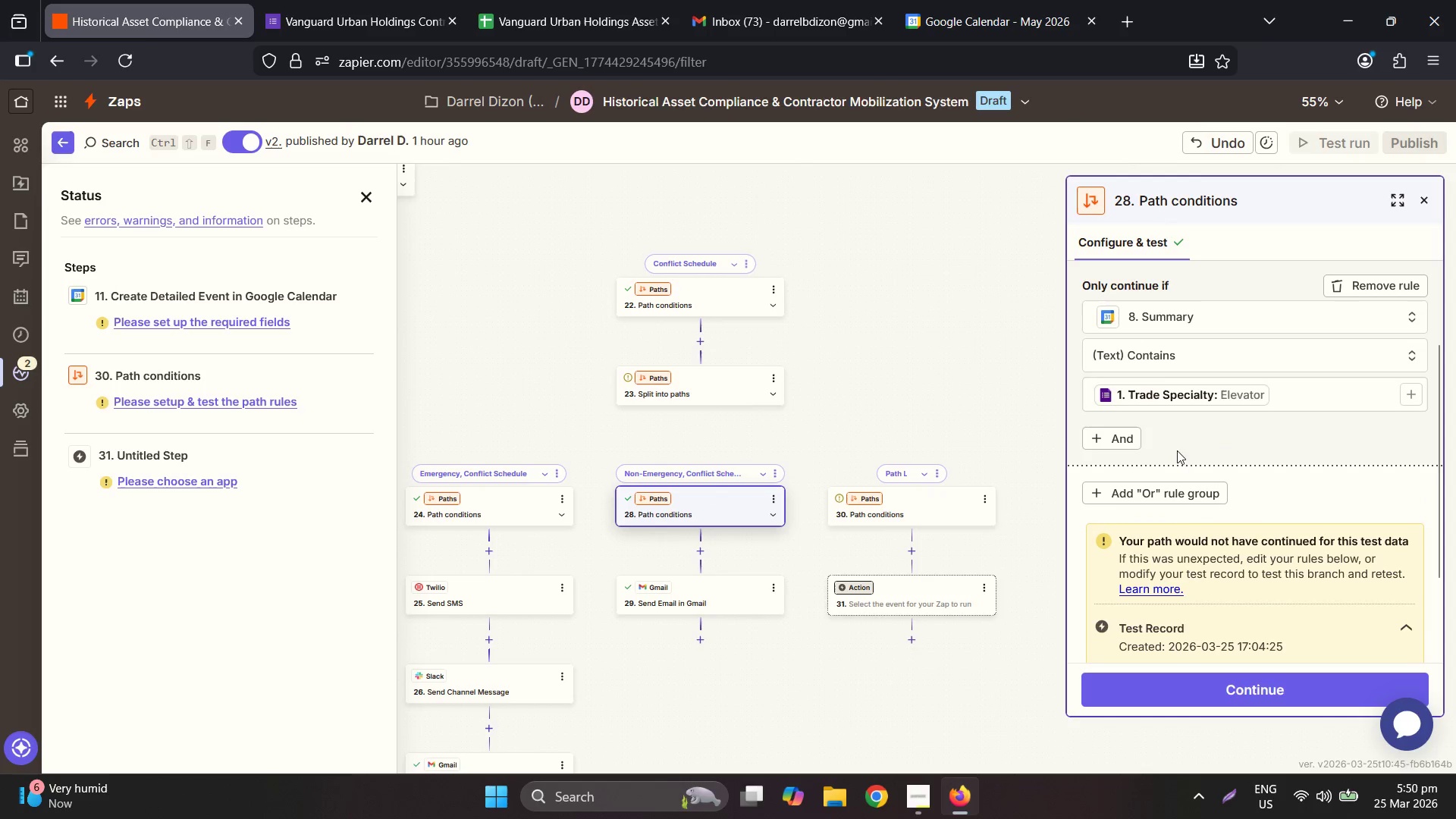 
left_click([1113, 453])
 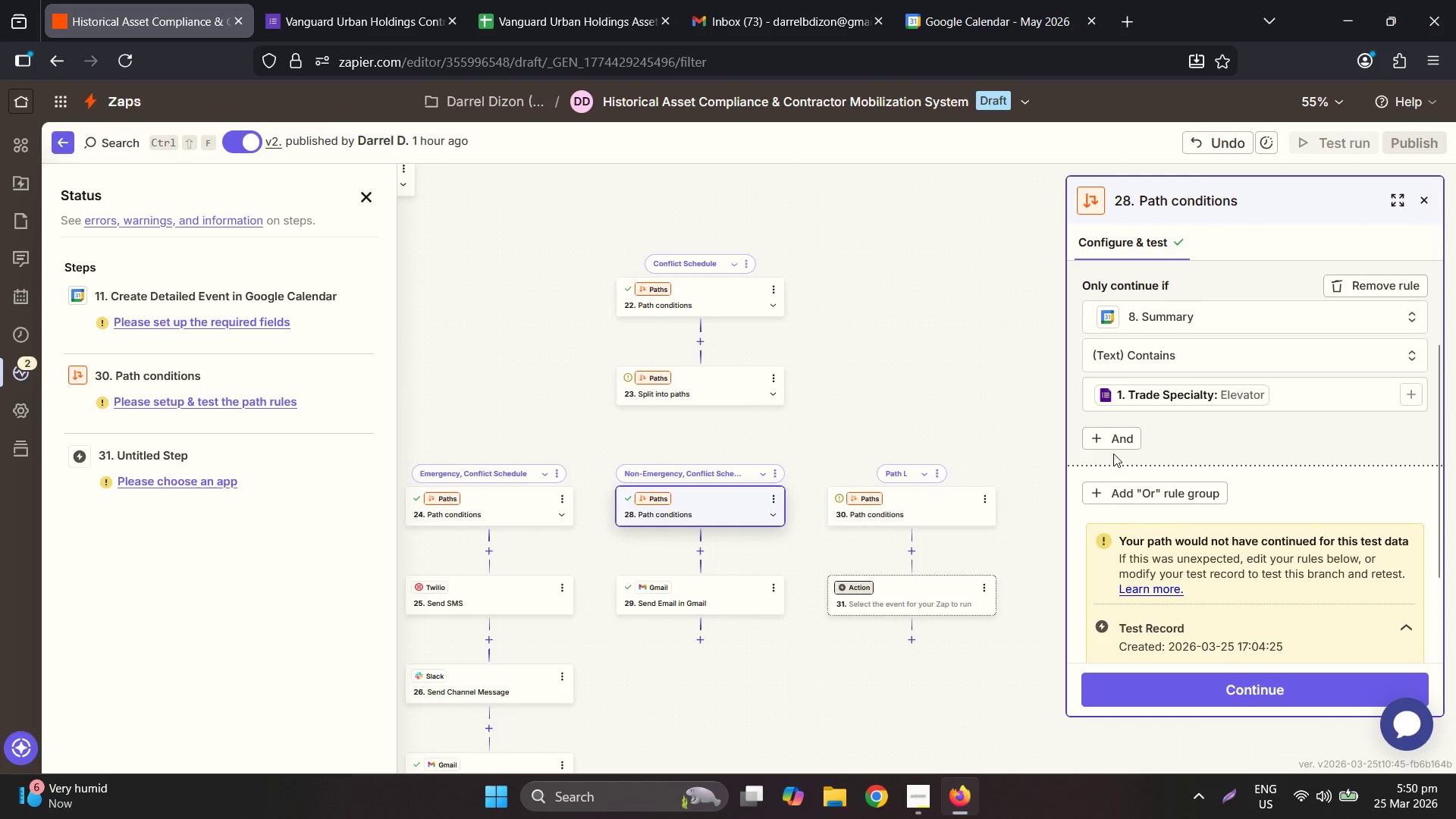 
scroll: coordinate [1196, 460], scroll_direction: down, amount: 1.0
 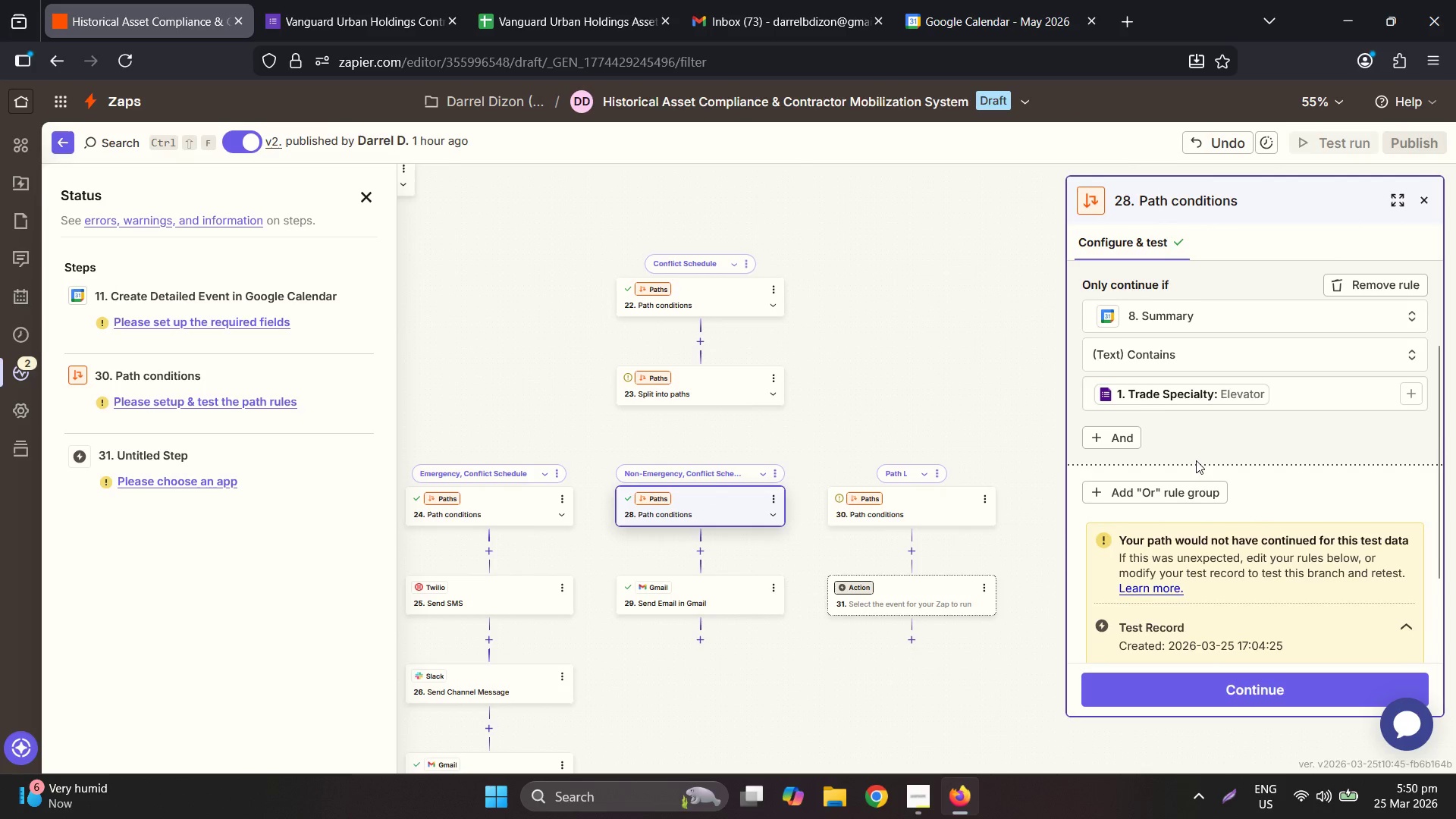 
mouse_move([1180, 451])
 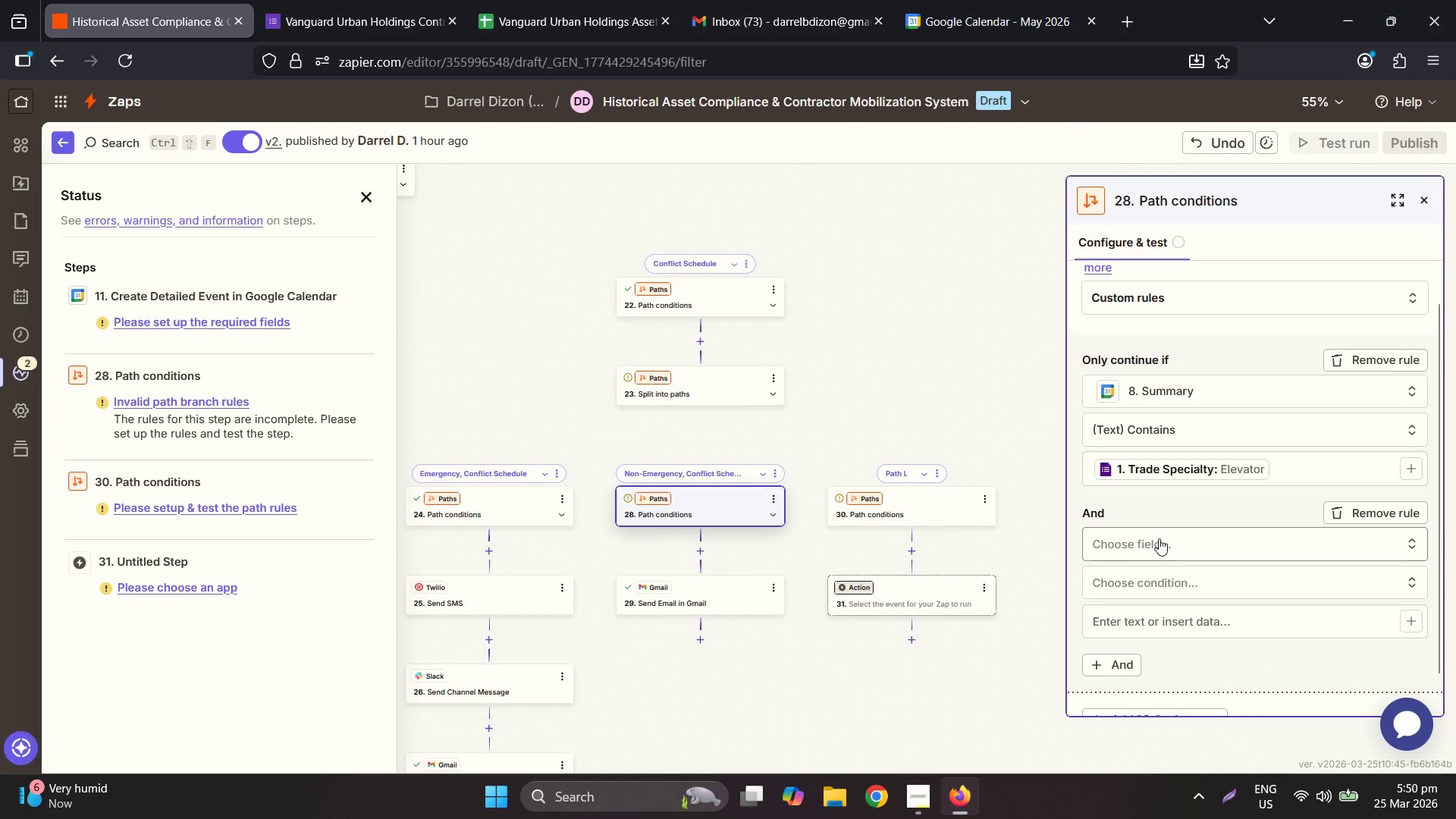 
left_click([1159, 538])
 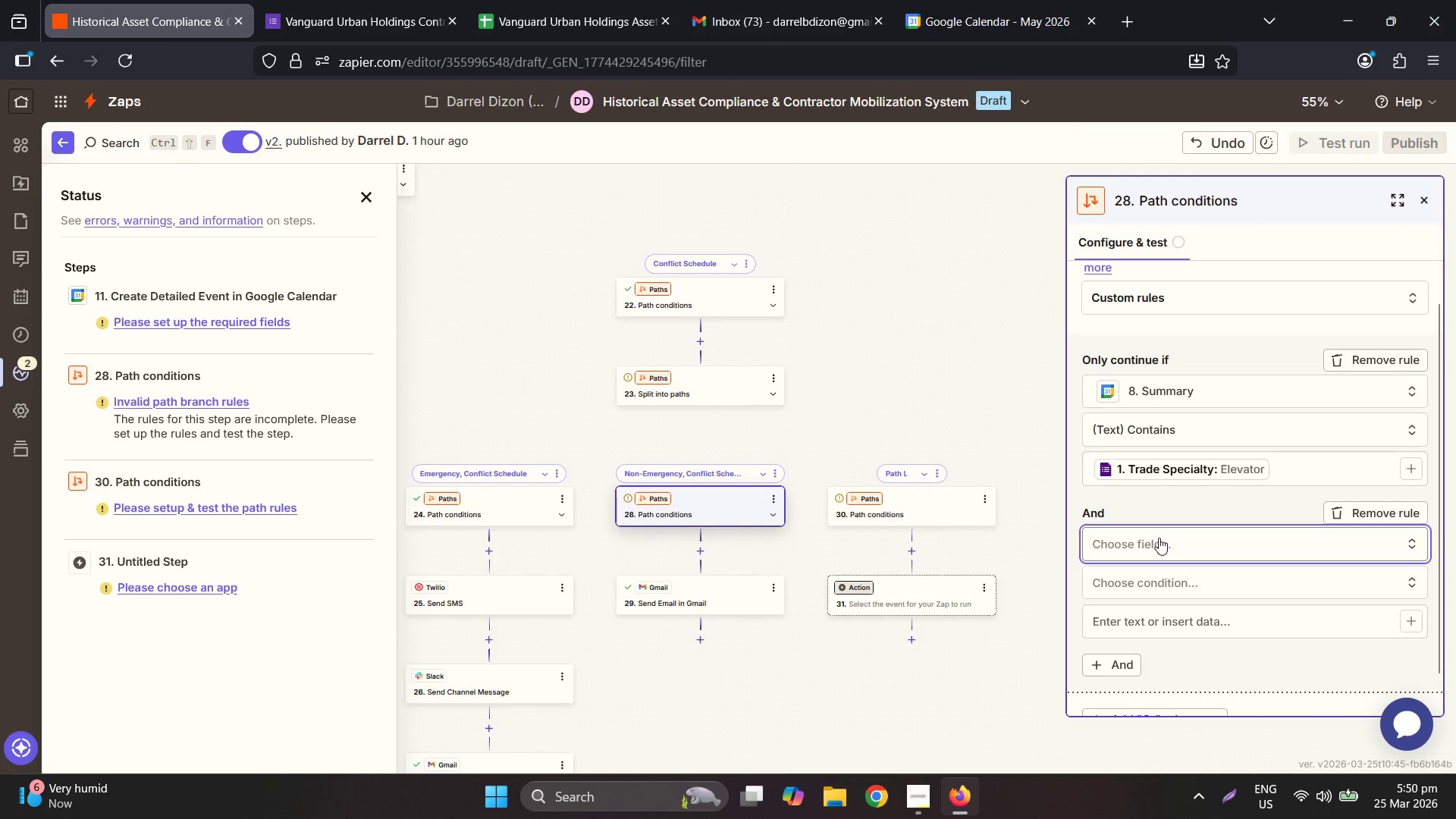 
key(E)
 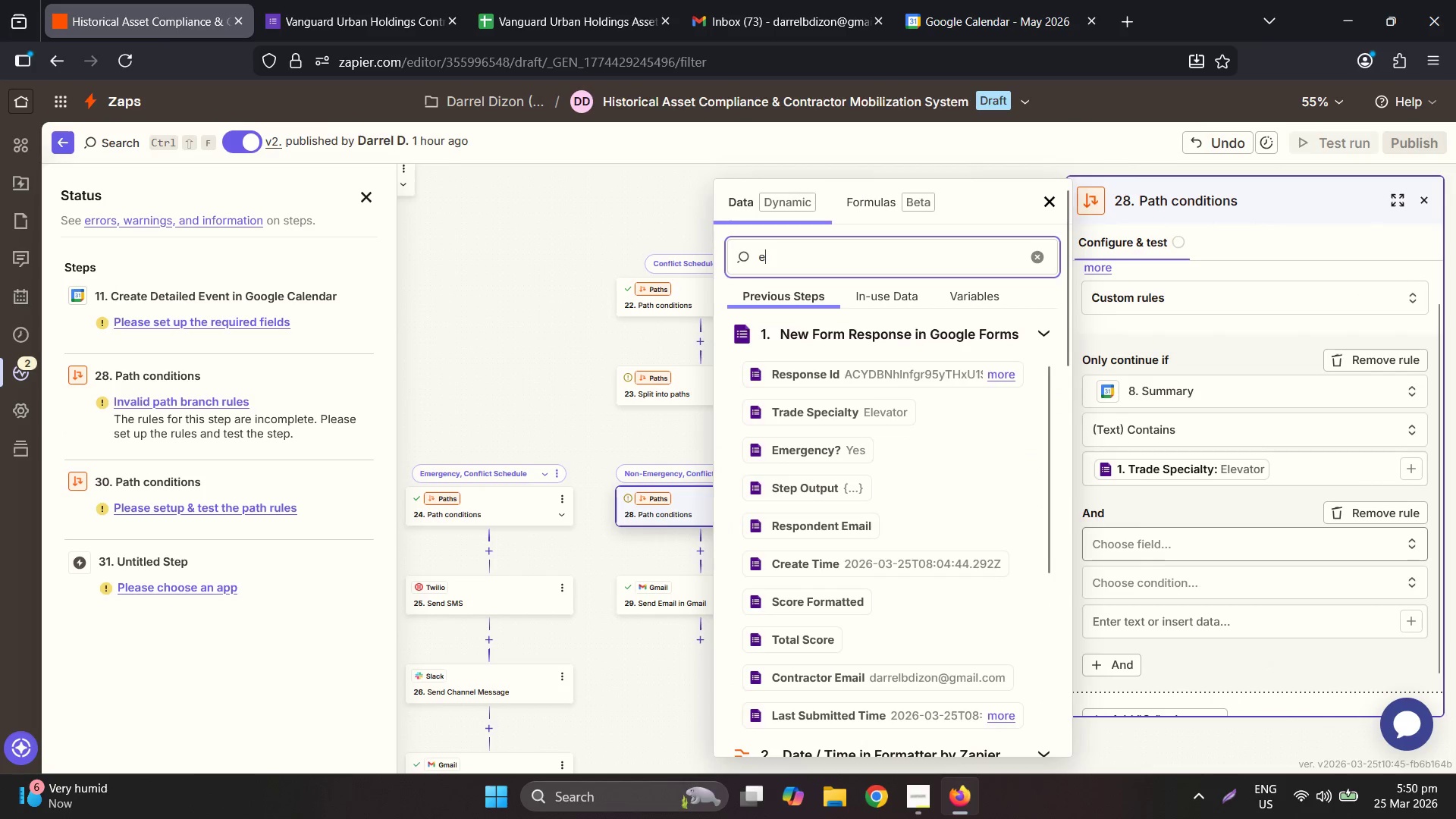 
scroll: coordinate [1196, 460], scroll_direction: none, amount: 0.0
 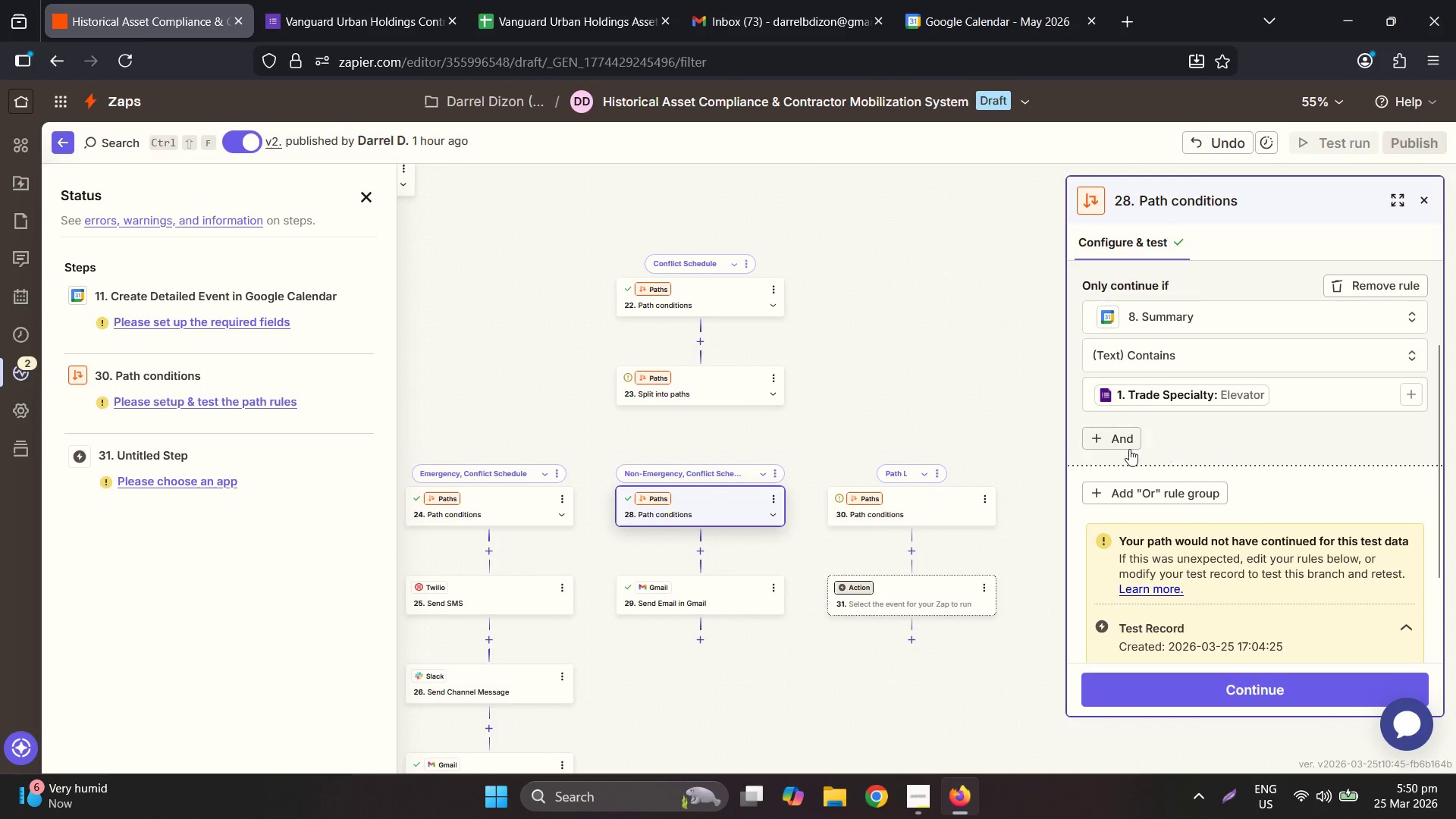 
type(me)
 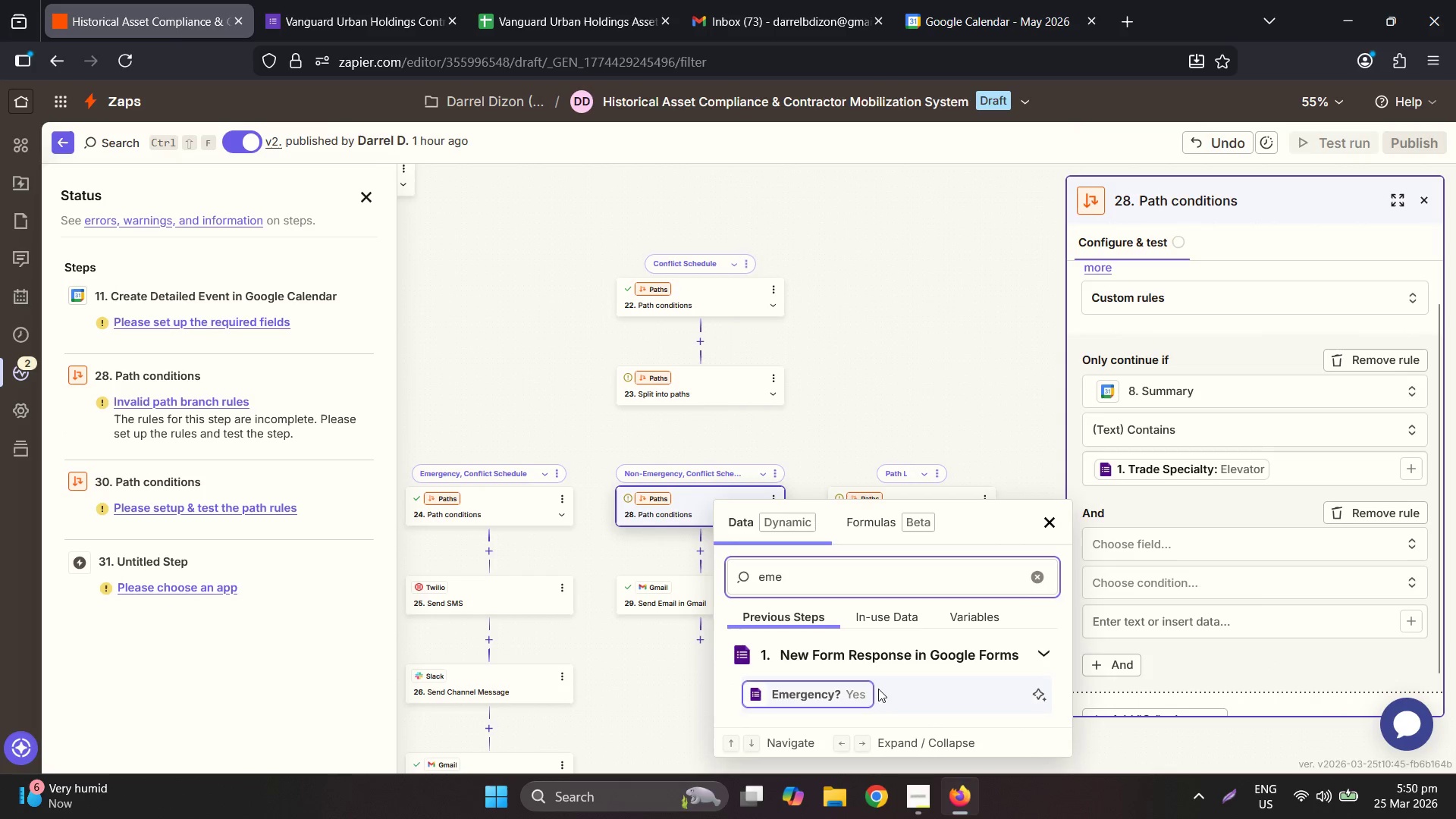 
double_click([851, 692])
 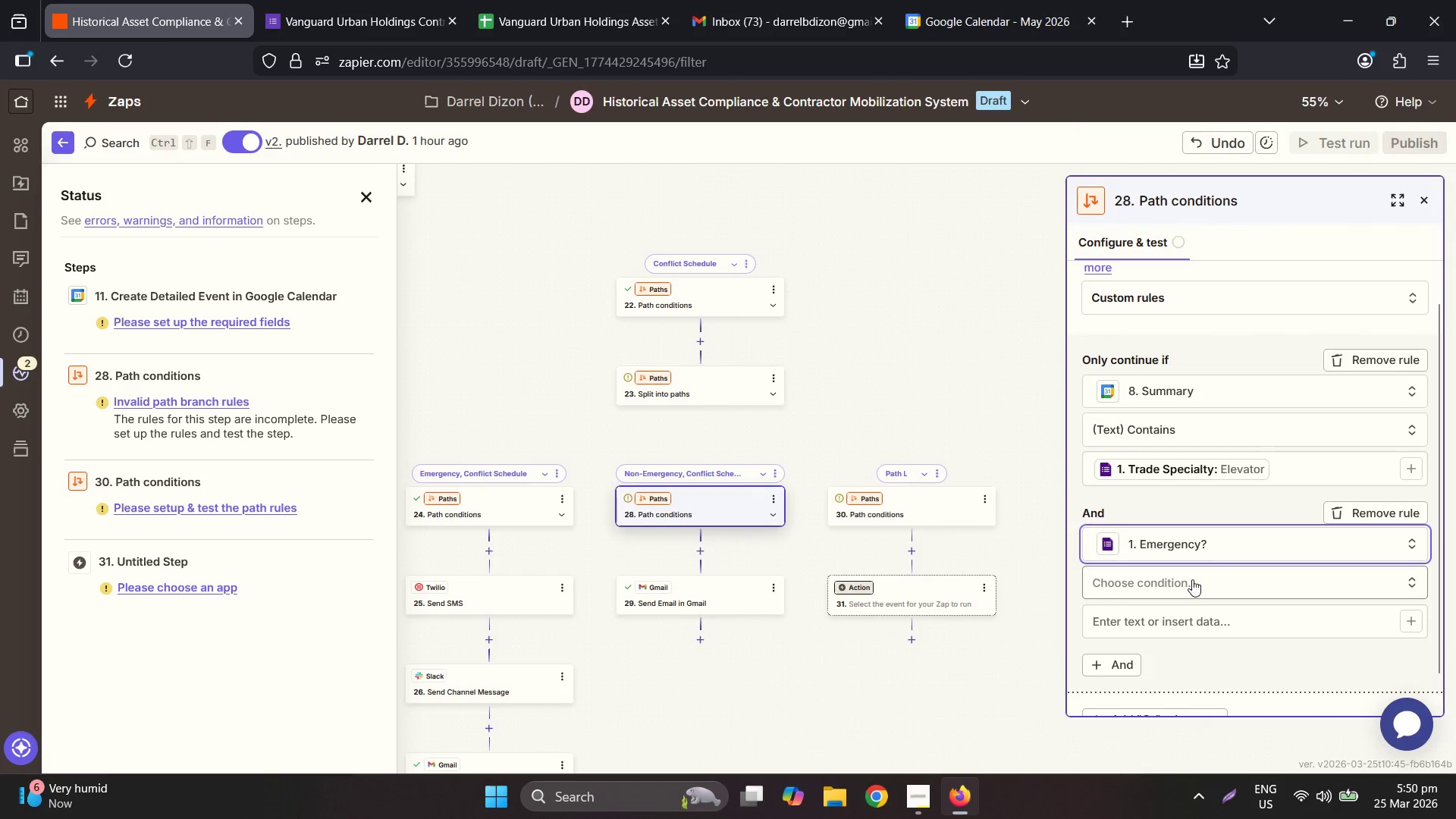 
left_click([1192, 579])
 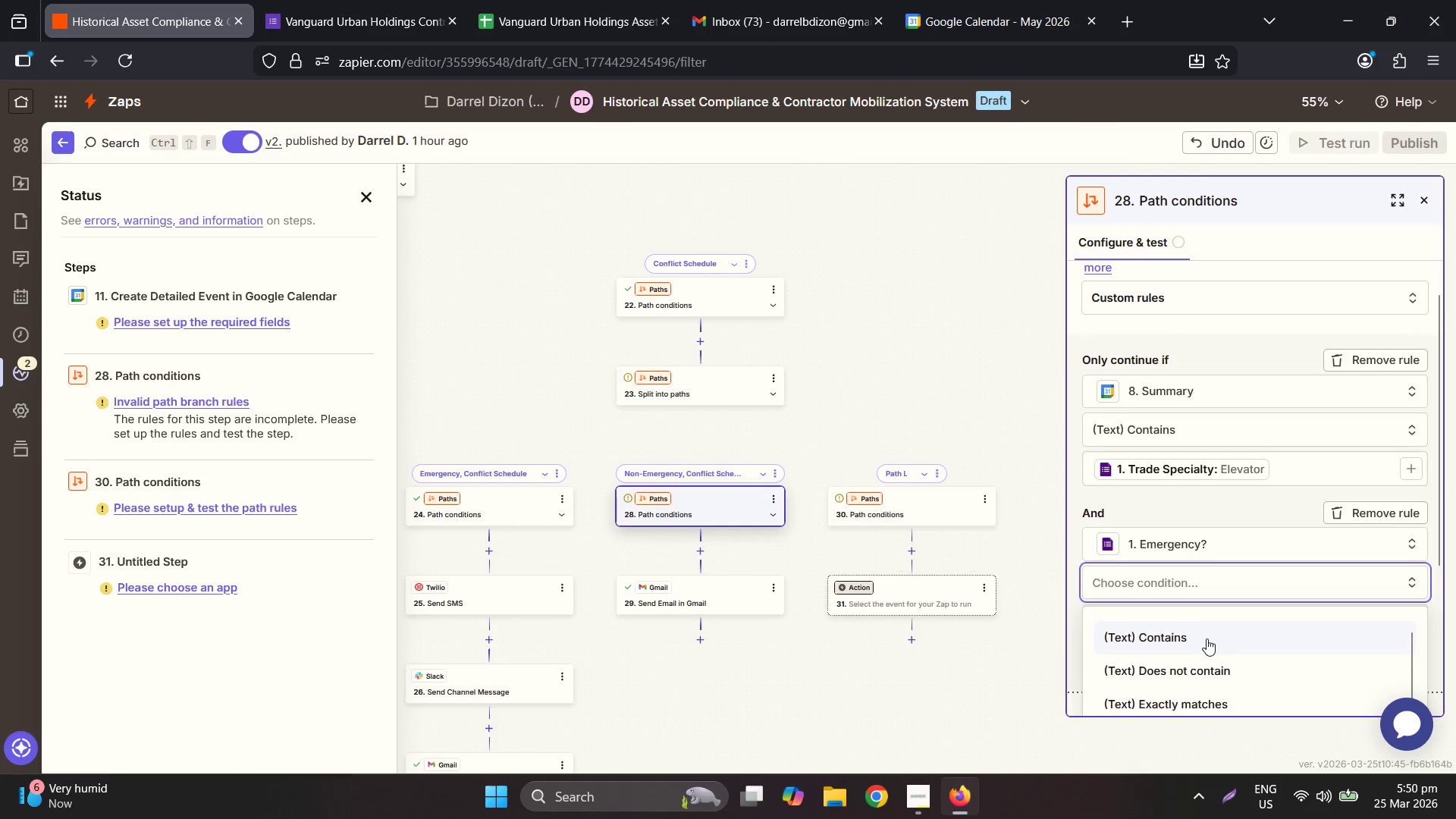 
left_click([1224, 701])
 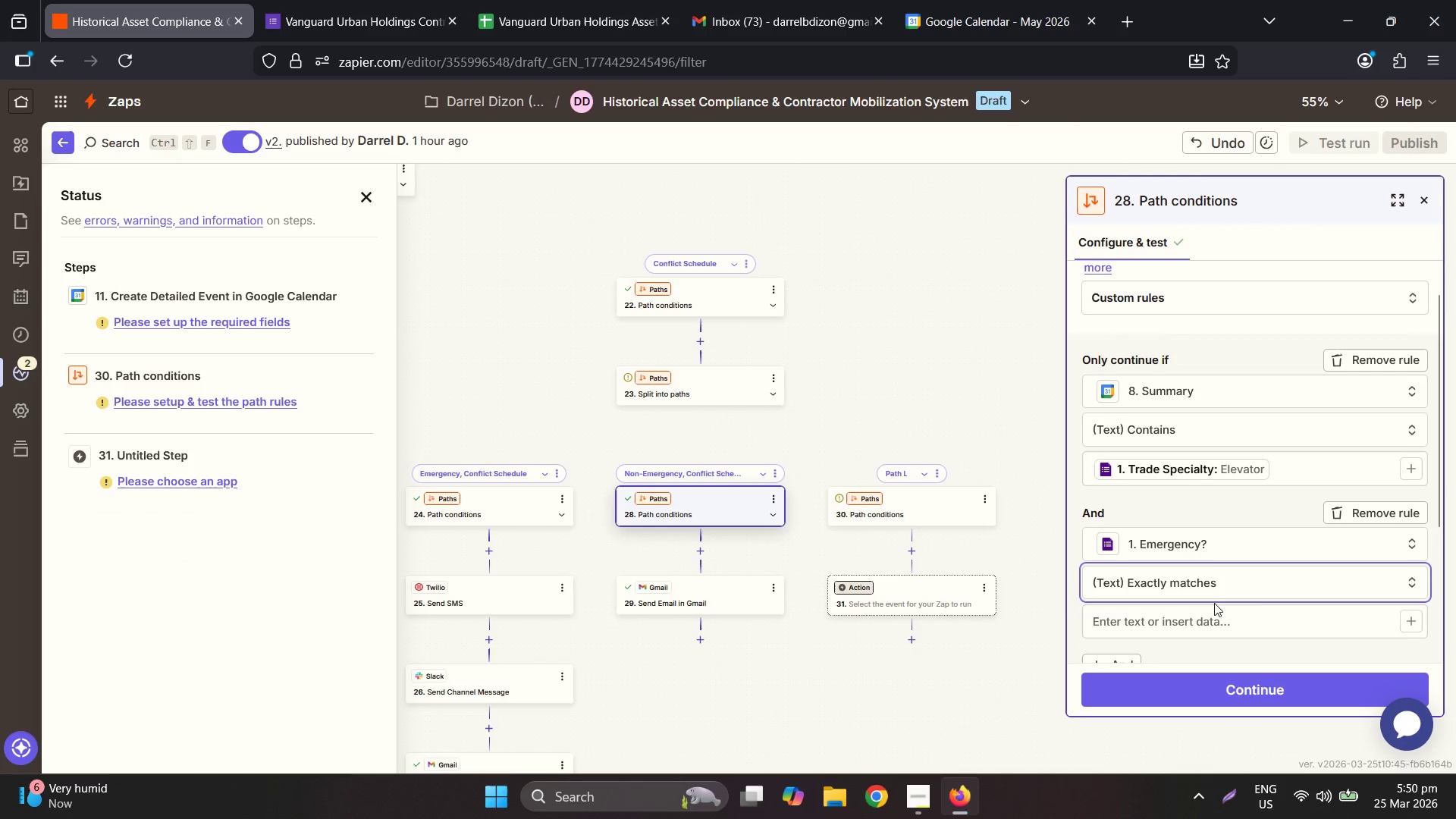 
scroll: coordinate [1220, 661], scroll_direction: down, amount: 1.0
 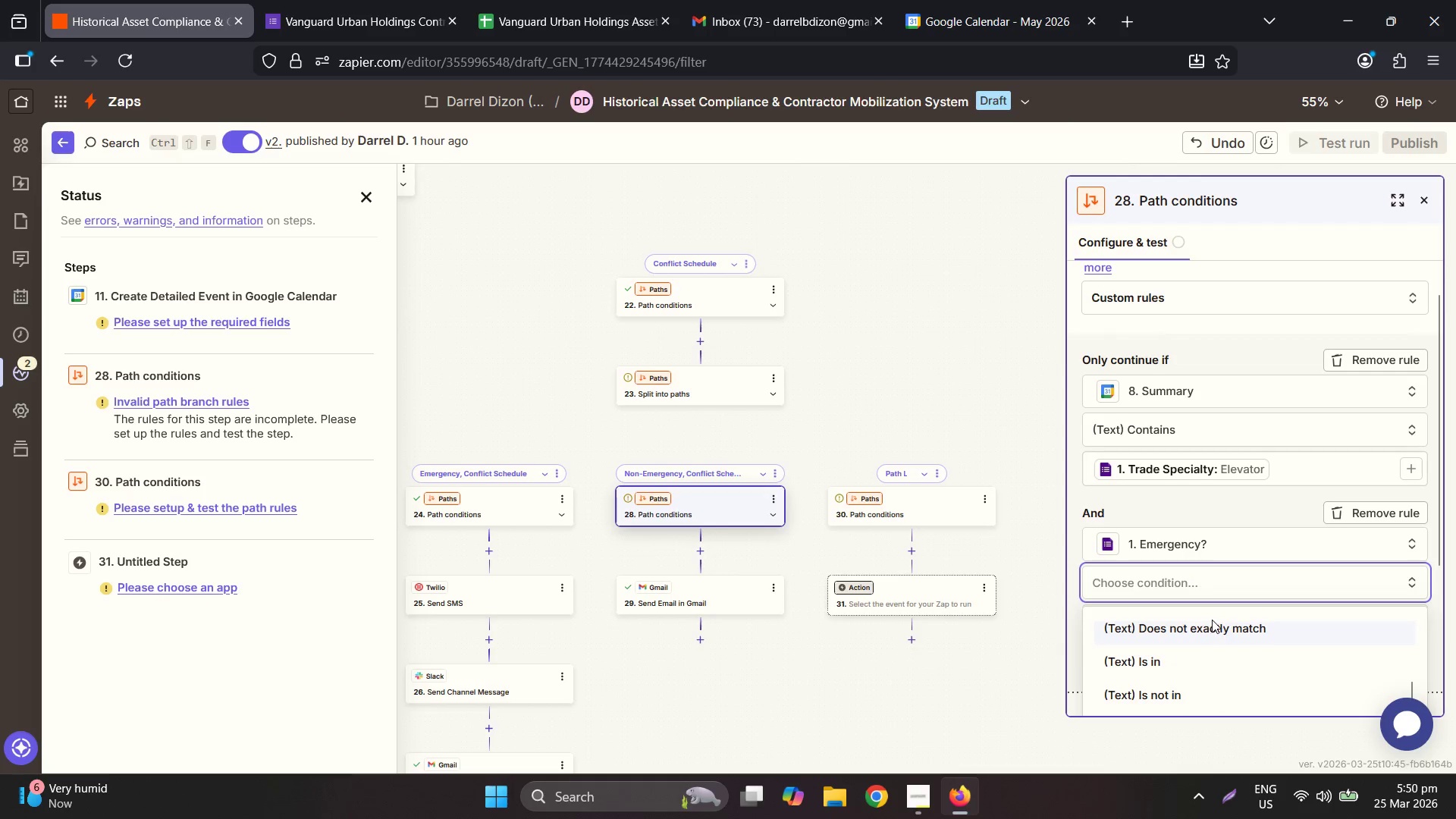 
left_click([1211, 620])
 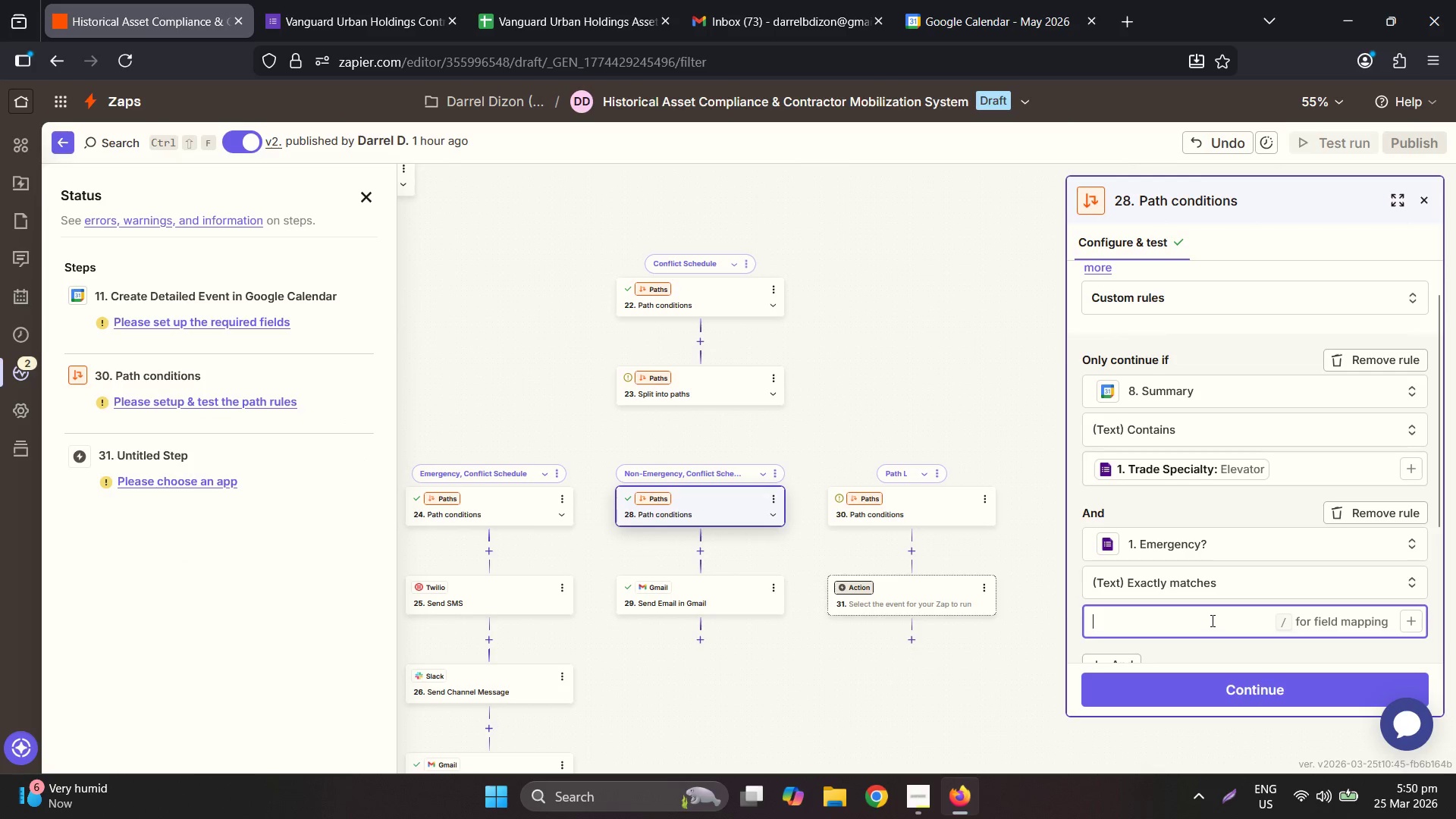 
scroll: coordinate [1217, 623], scroll_direction: up, amount: 1.0
 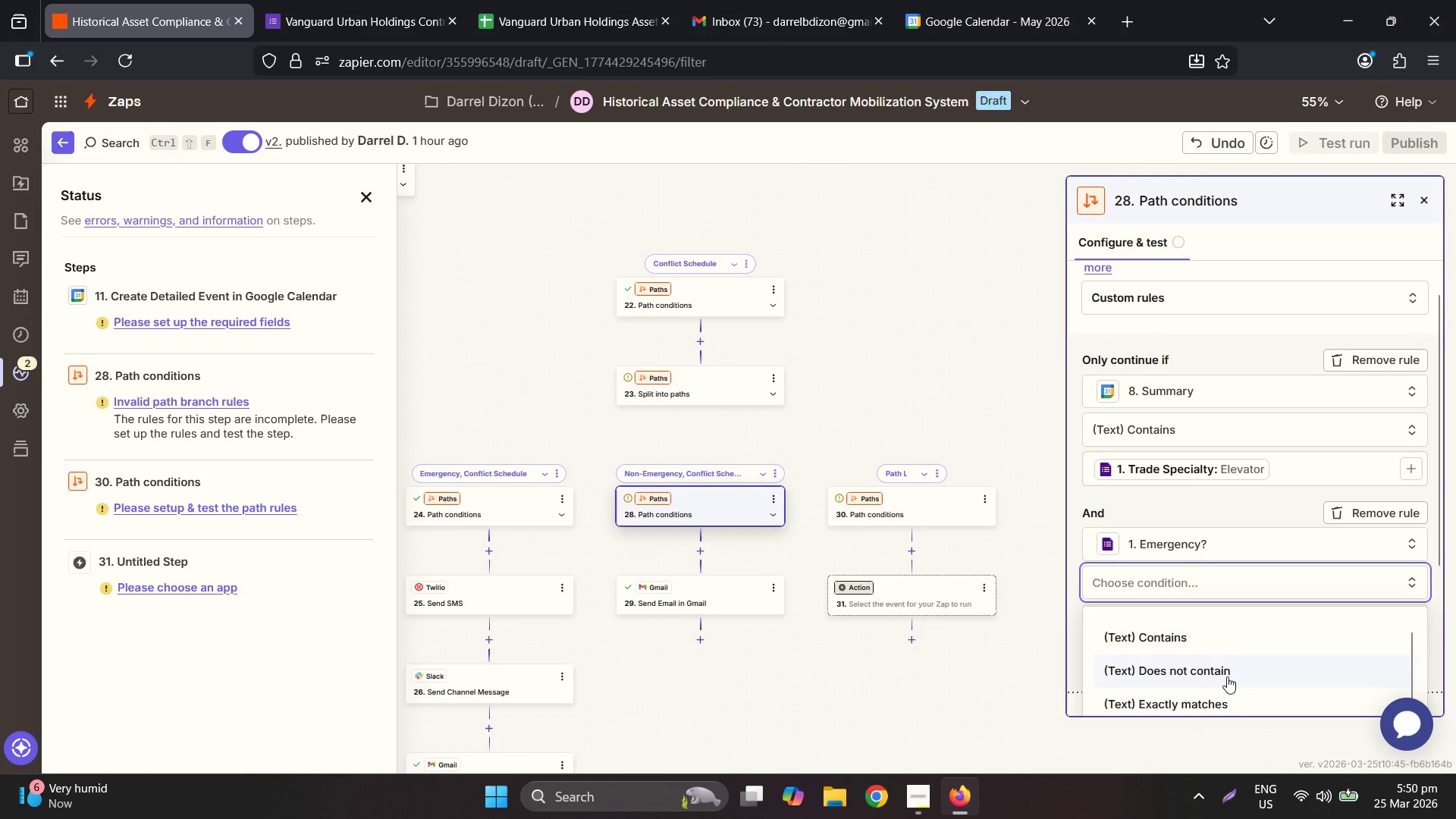 
type(No)
 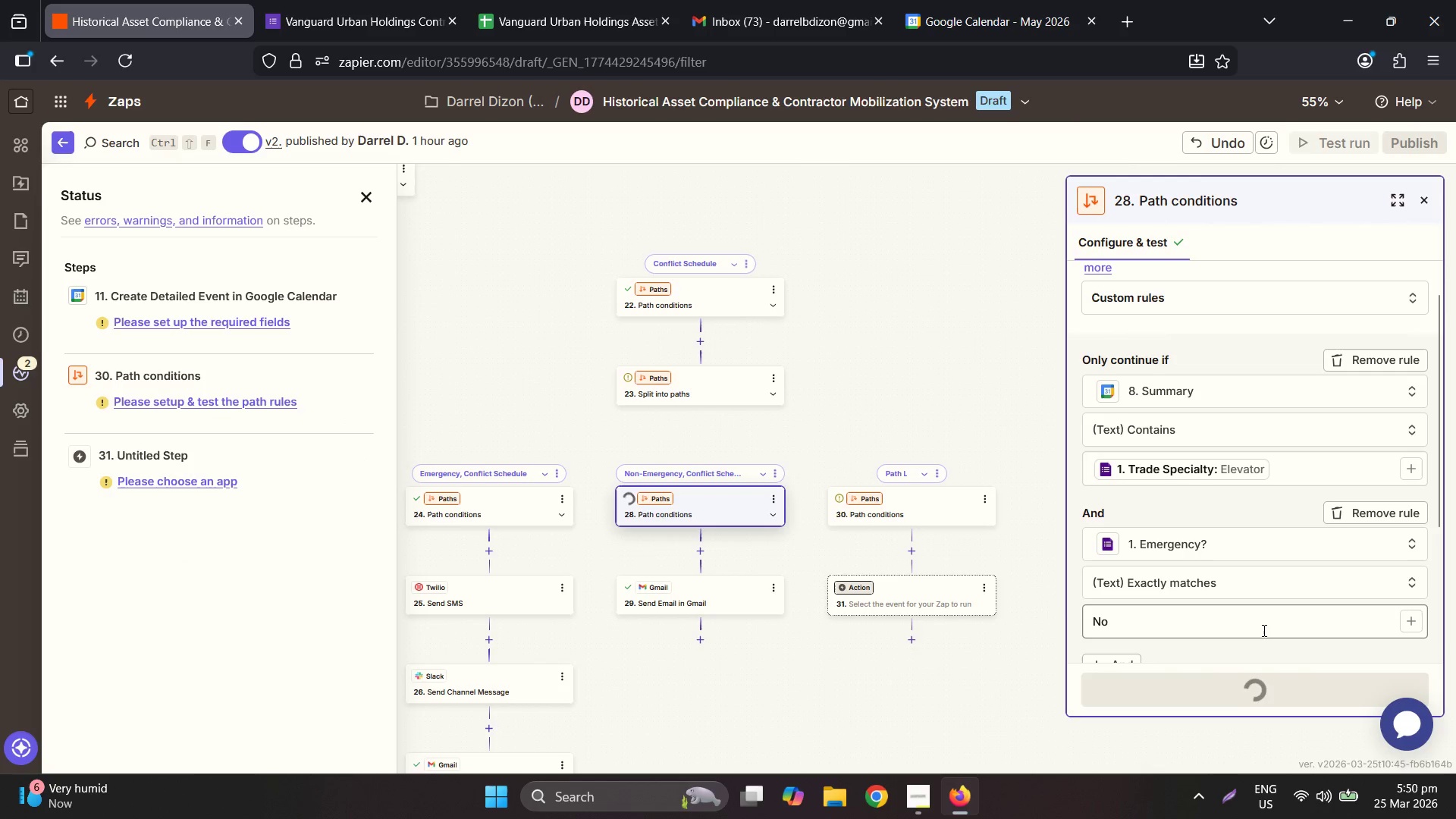 
scroll: coordinate [1238, 608], scroll_direction: down, amount: 6.0
 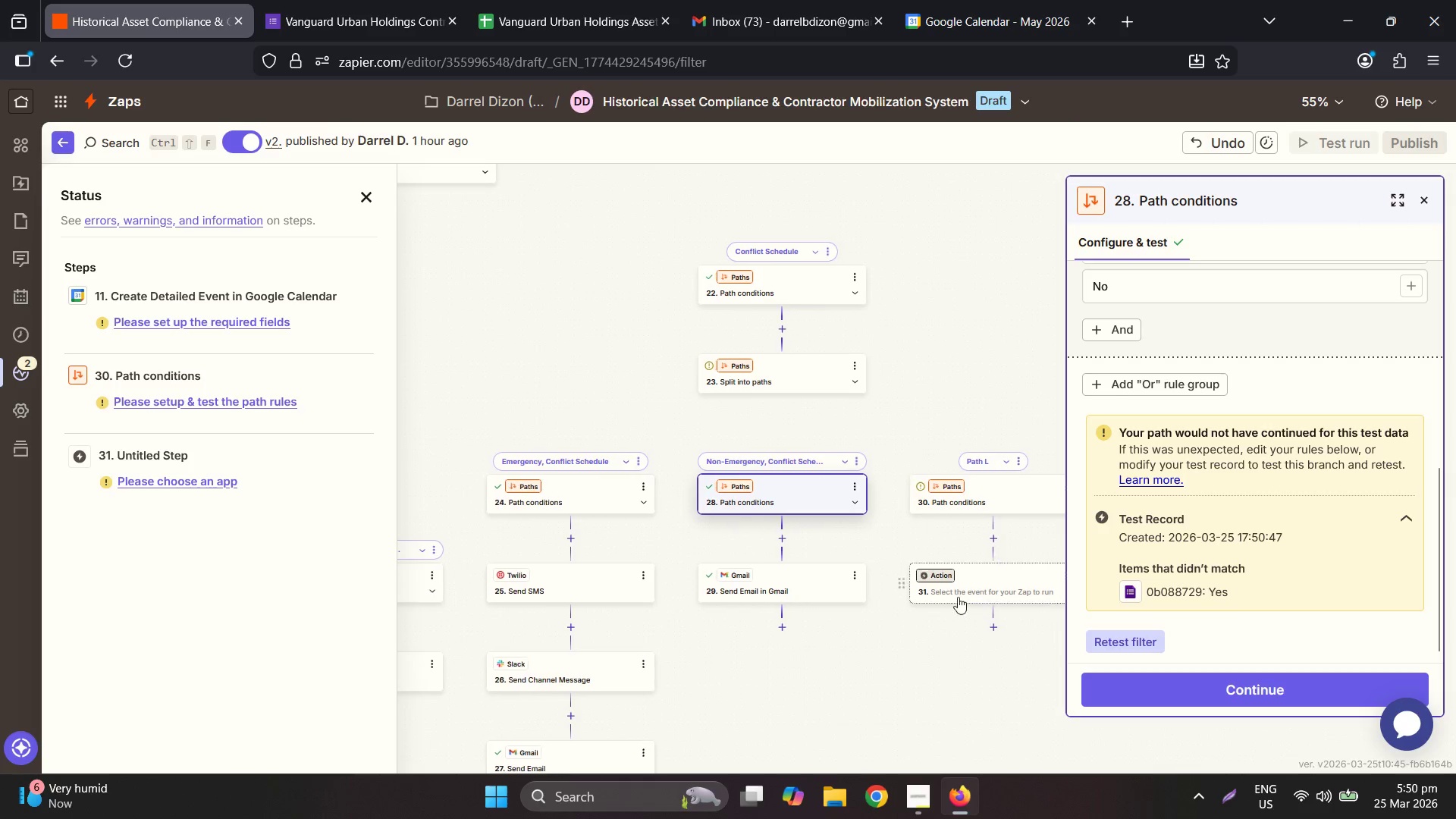 
left_click([937, 563])
 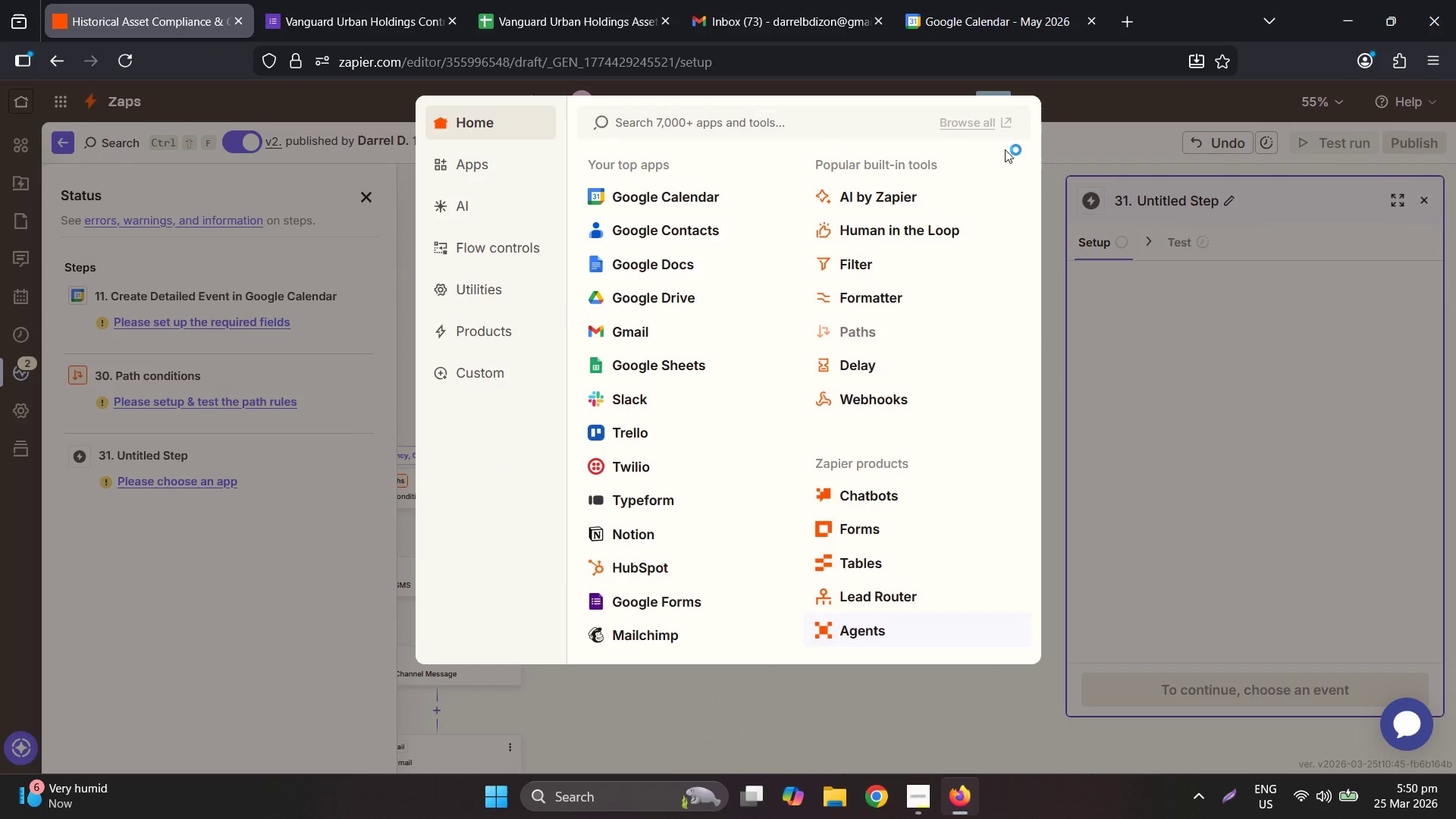 
key(Escape)
 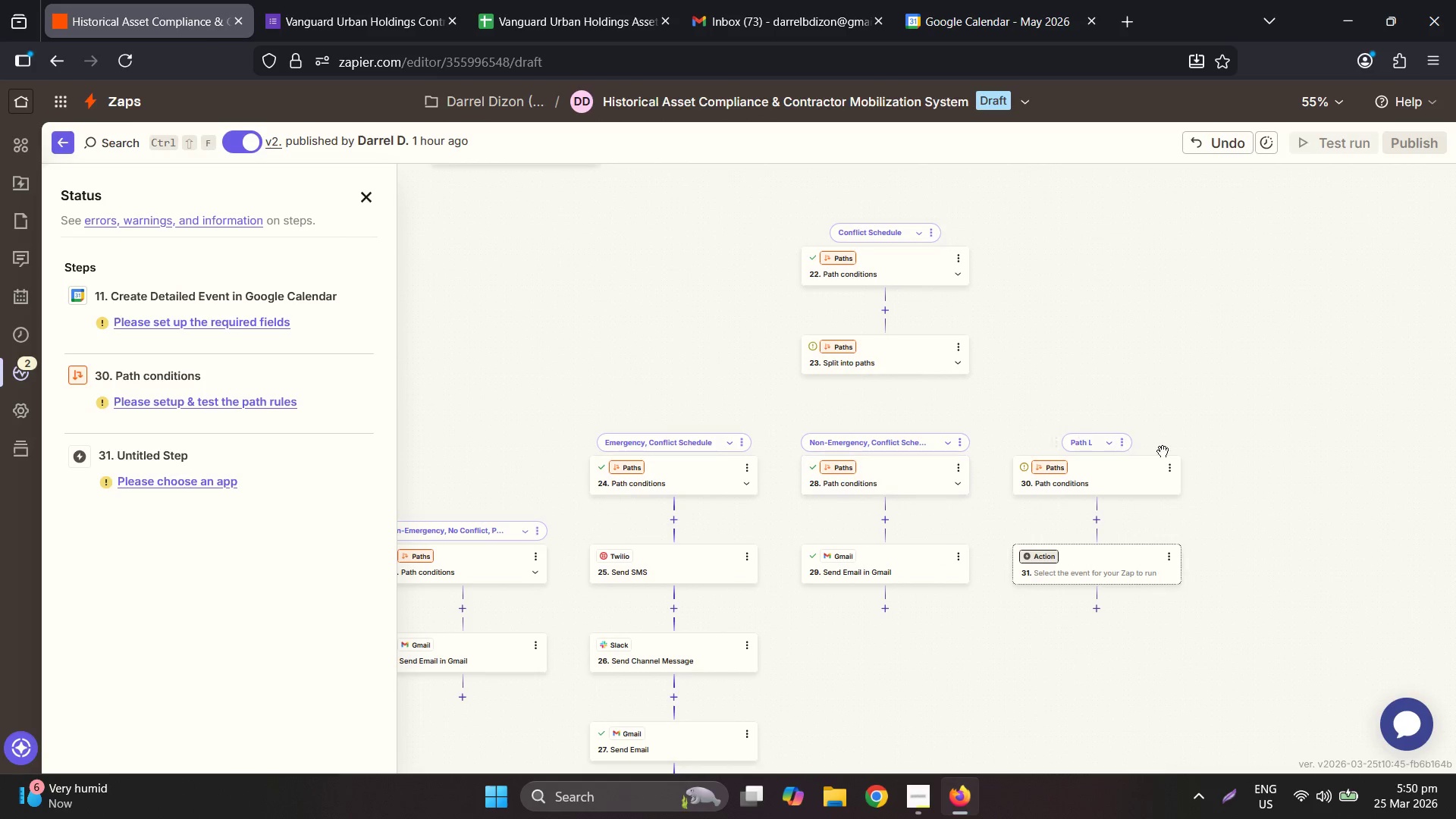 
left_click_drag(start_coordinate=[1128, 443], to_coordinate=[1128, 448])
 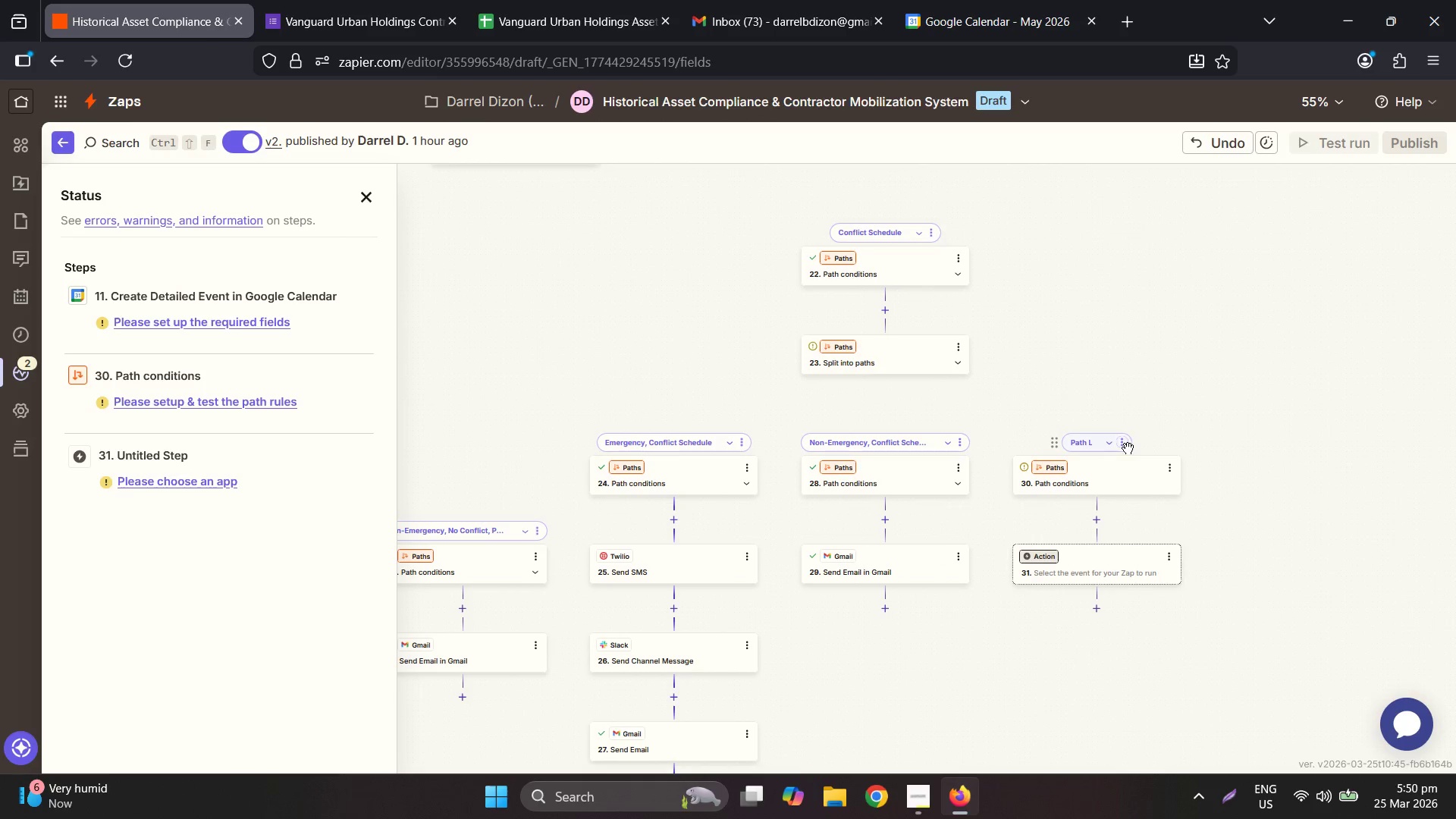 
double_click([1122, 444])
 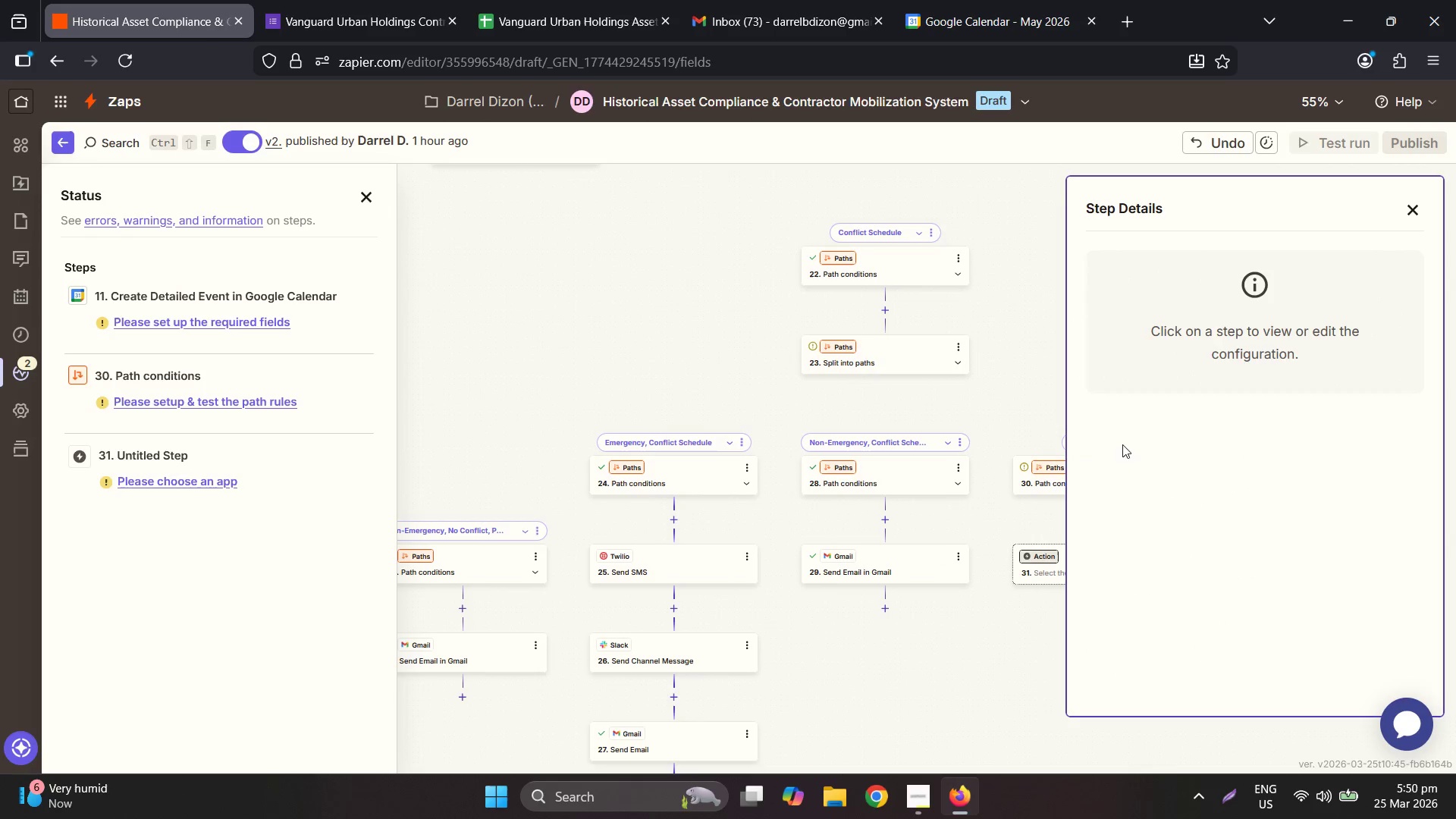 
left_click_drag(start_coordinate=[1018, 550], to_coordinate=[1017, 554])
 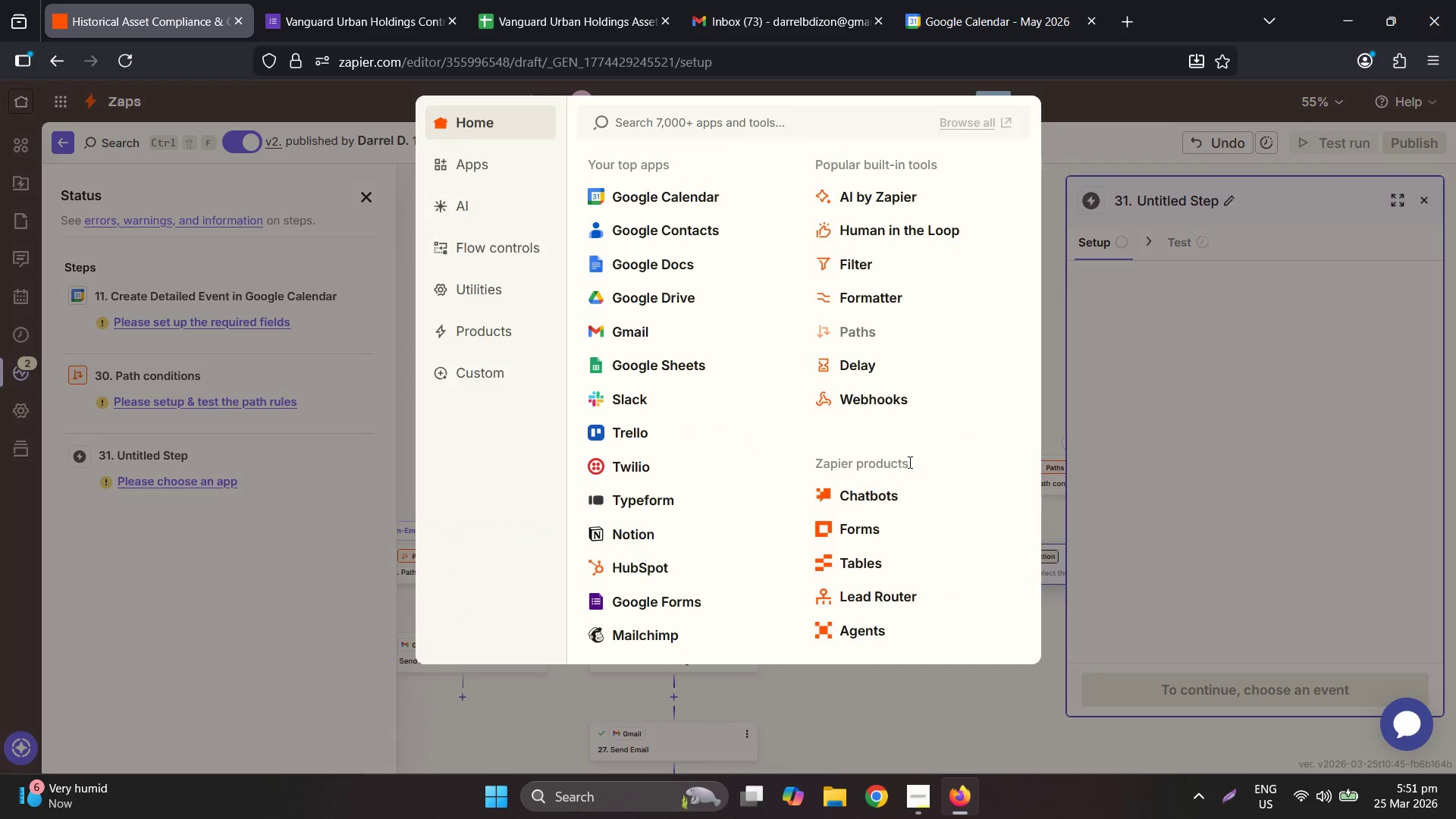 
left_click_drag(start_coordinate=[984, 687], to_coordinate=[980, 698])
 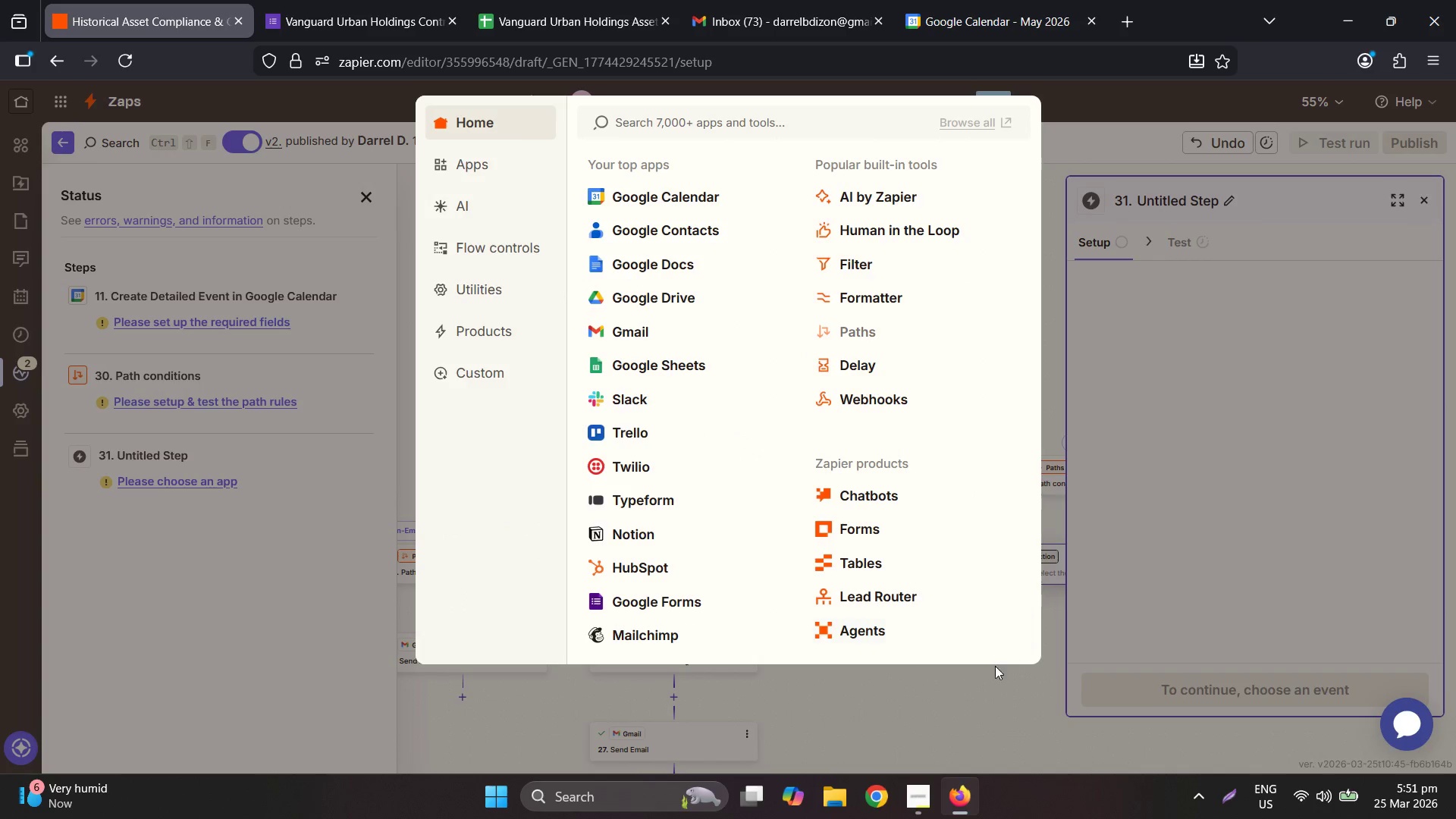 
key(Escape)
 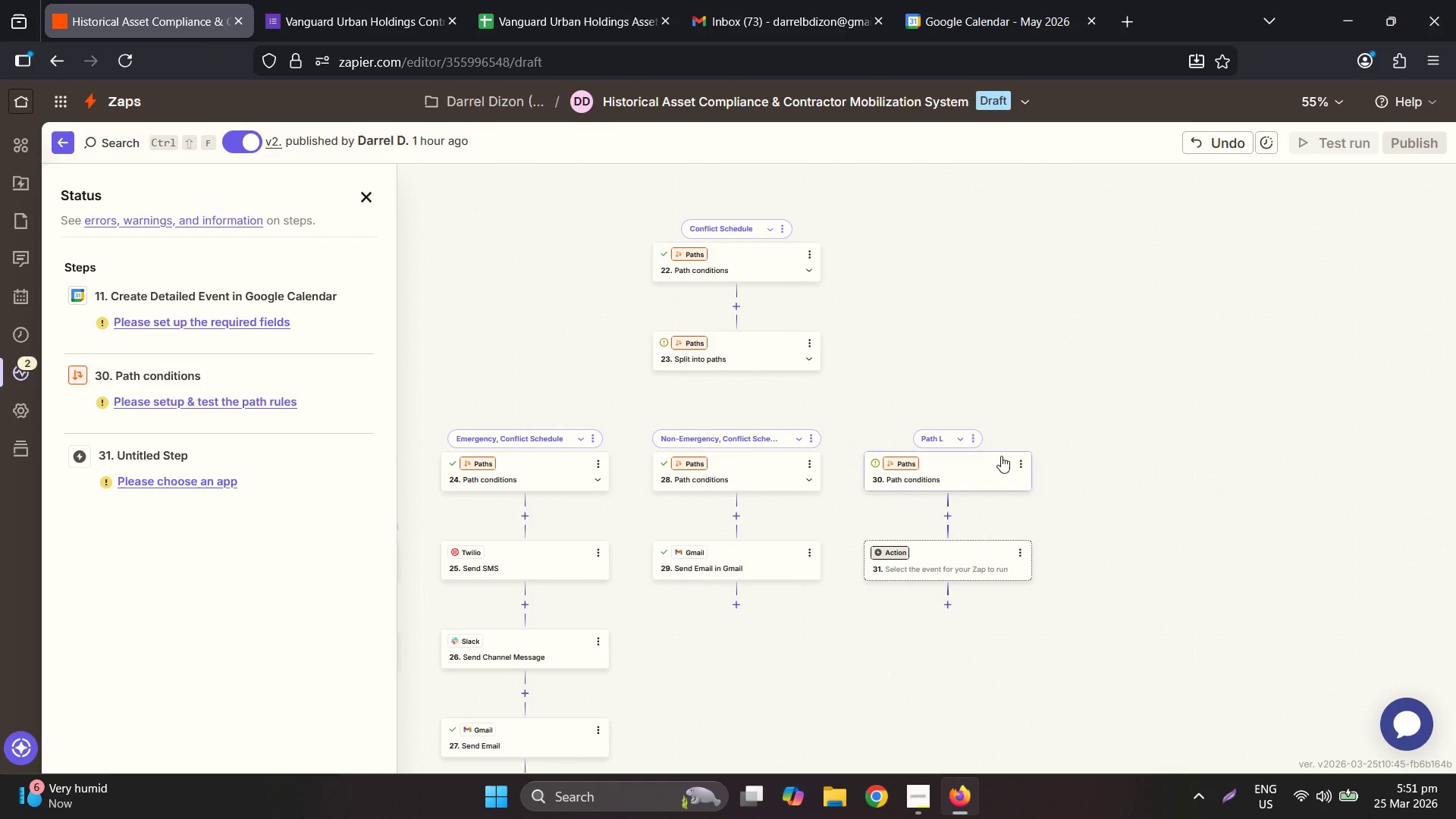 
left_click([976, 436])
 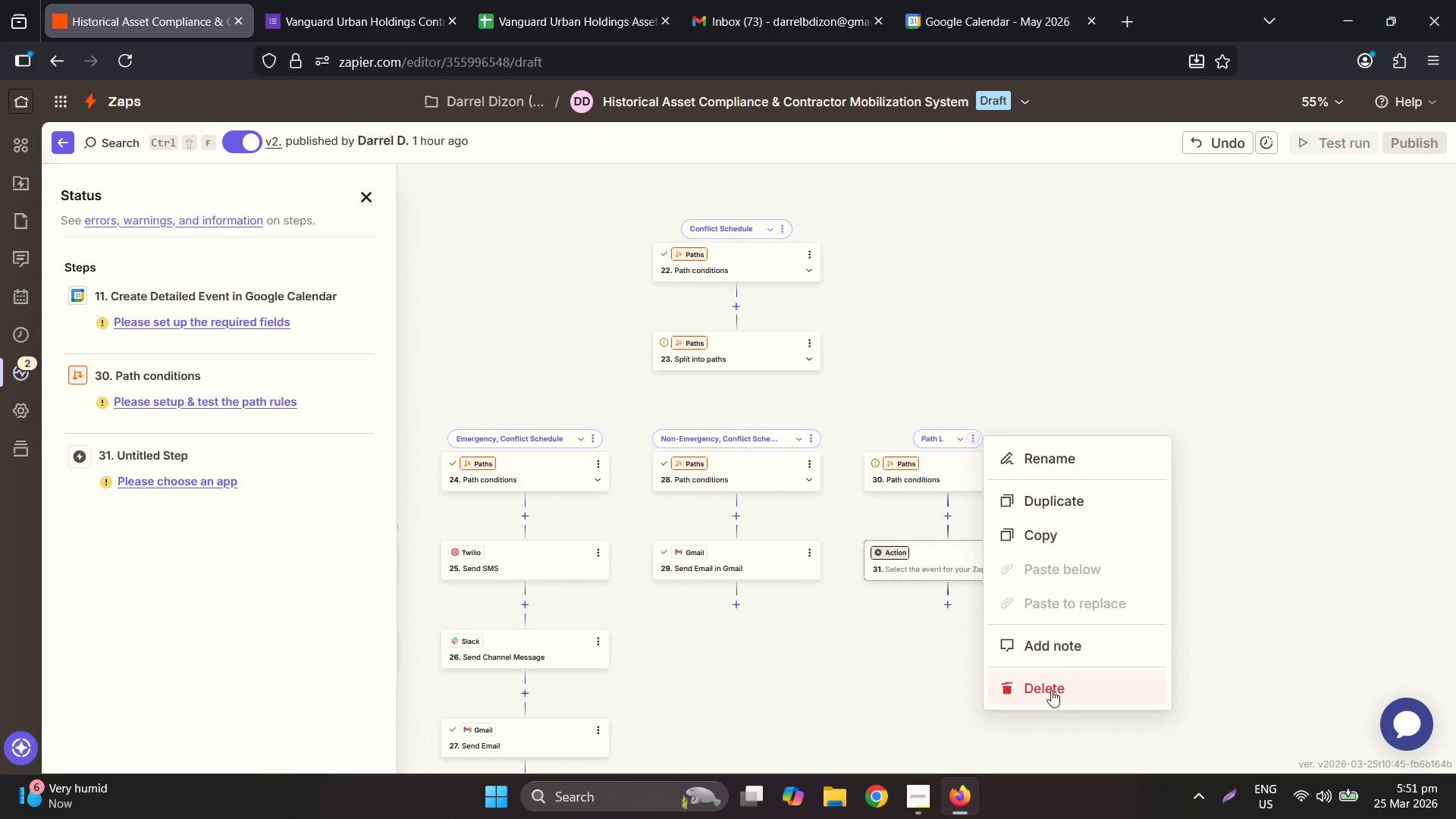 
left_click([938, 479])
 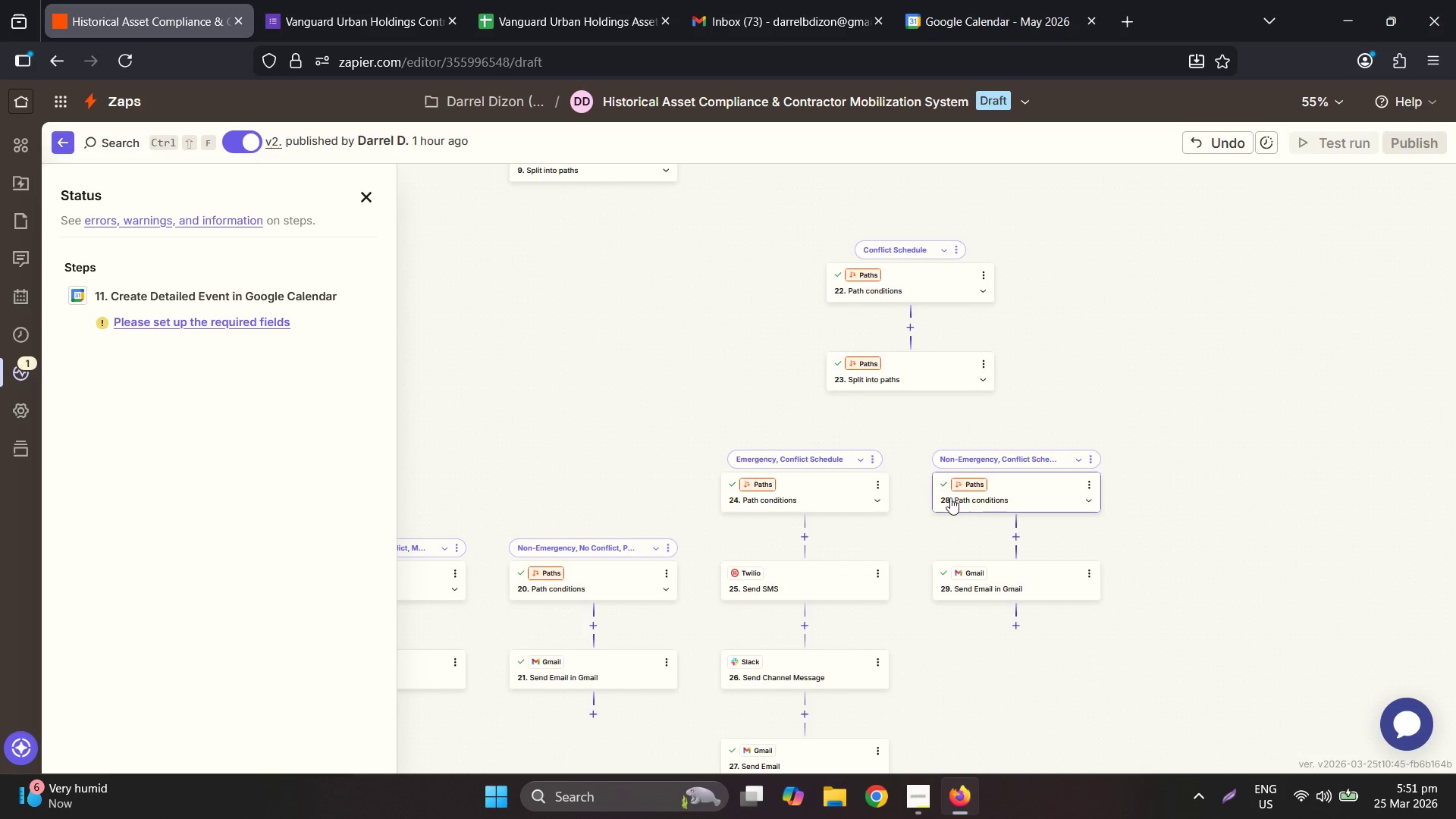 
hold_key(key=ControlLeft, duration=0.55)
 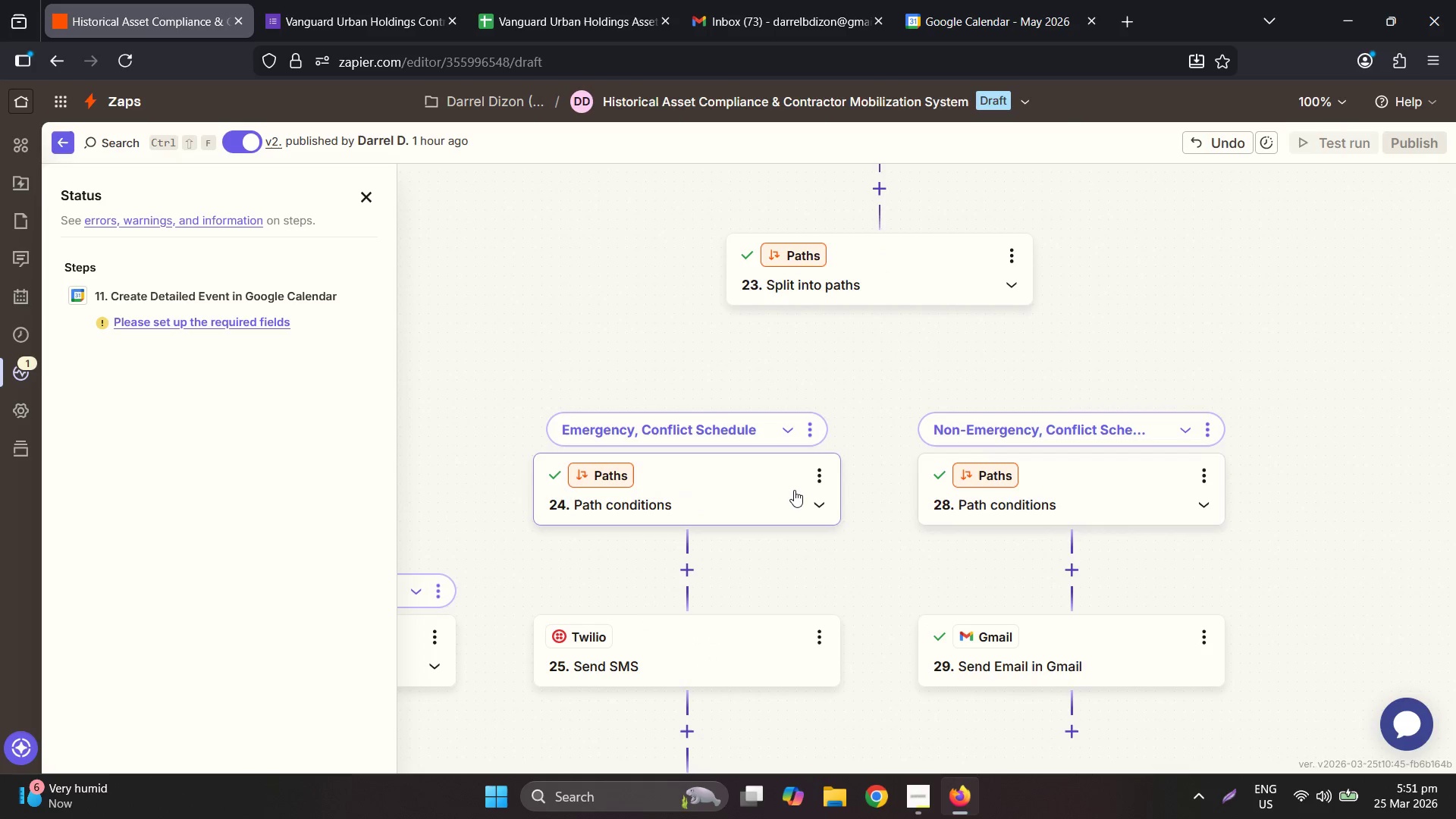 
left_click([794, 490])
 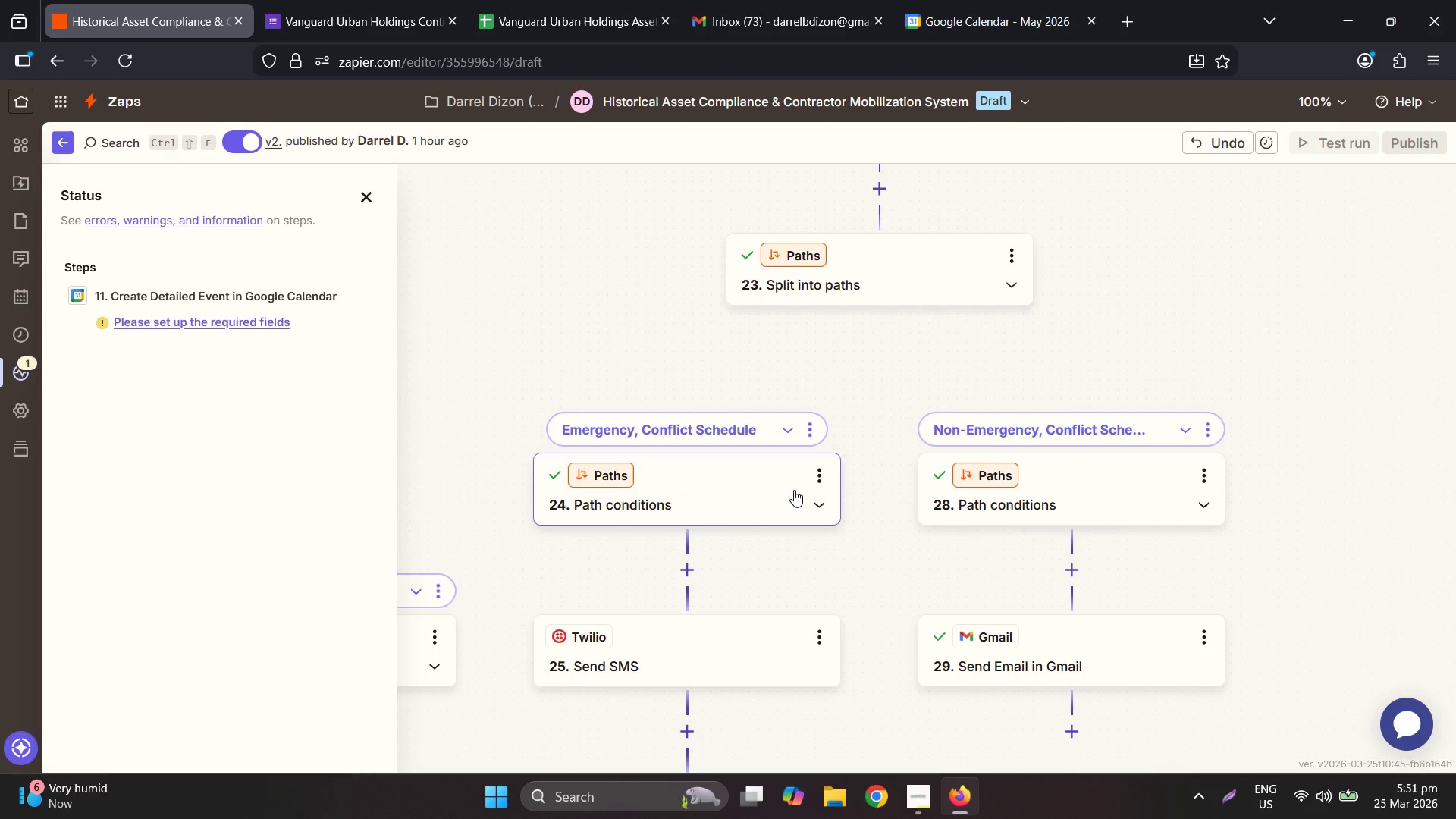 
mouse_move([948, 494])
 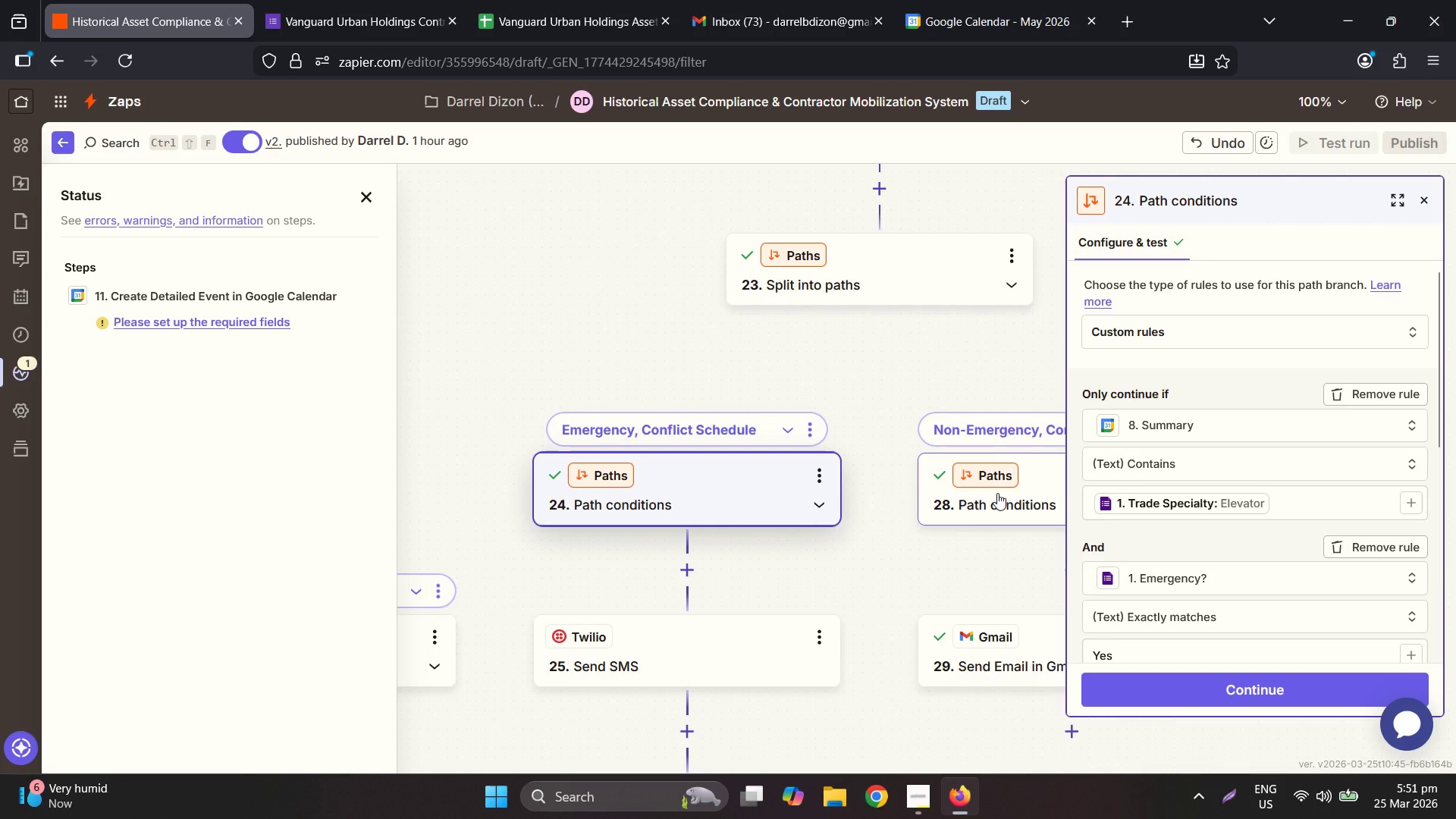 
scroll: coordinate [958, 488], scroll_direction: up, amount: 4.0
 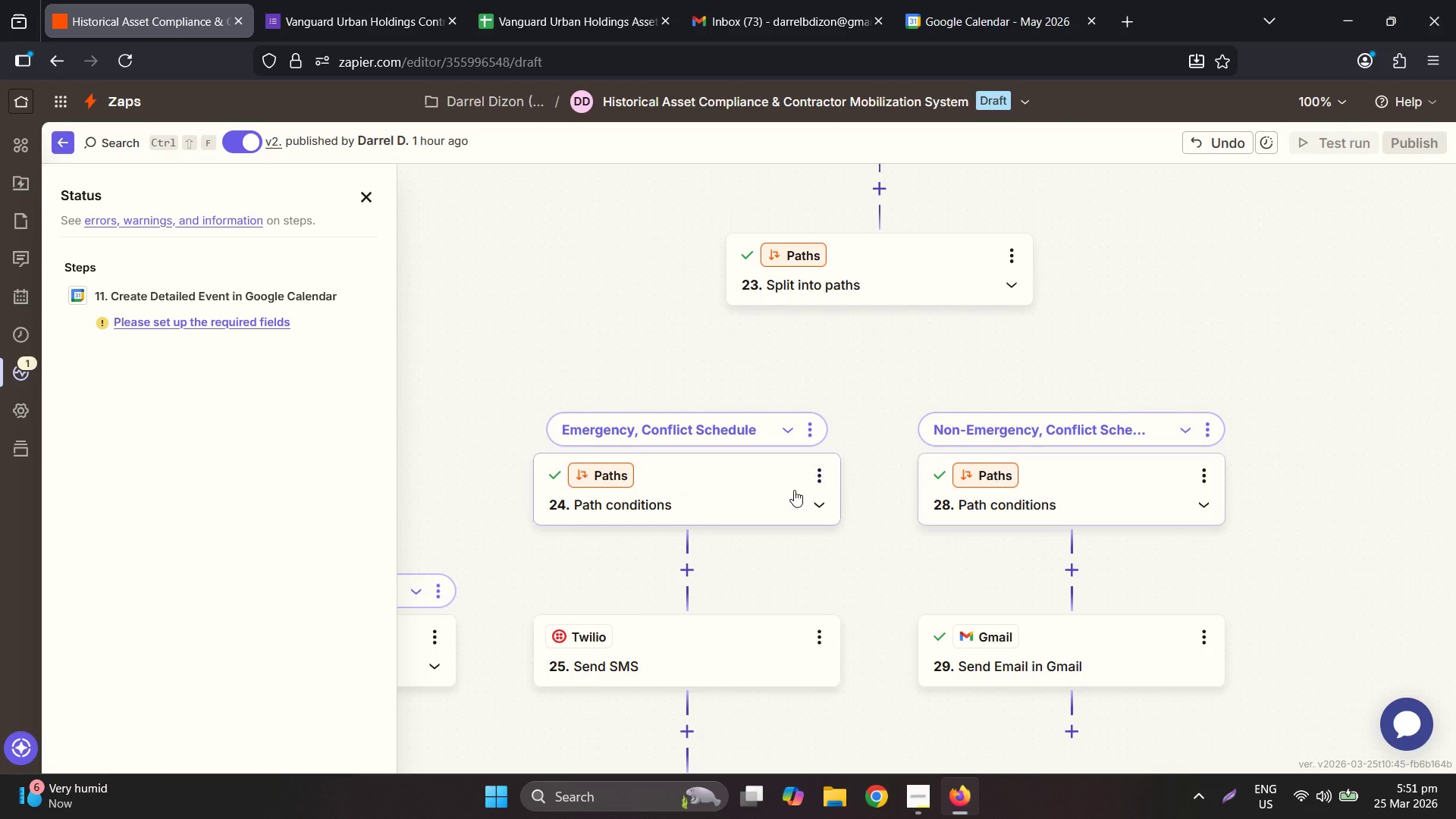 
left_click([991, 507])
 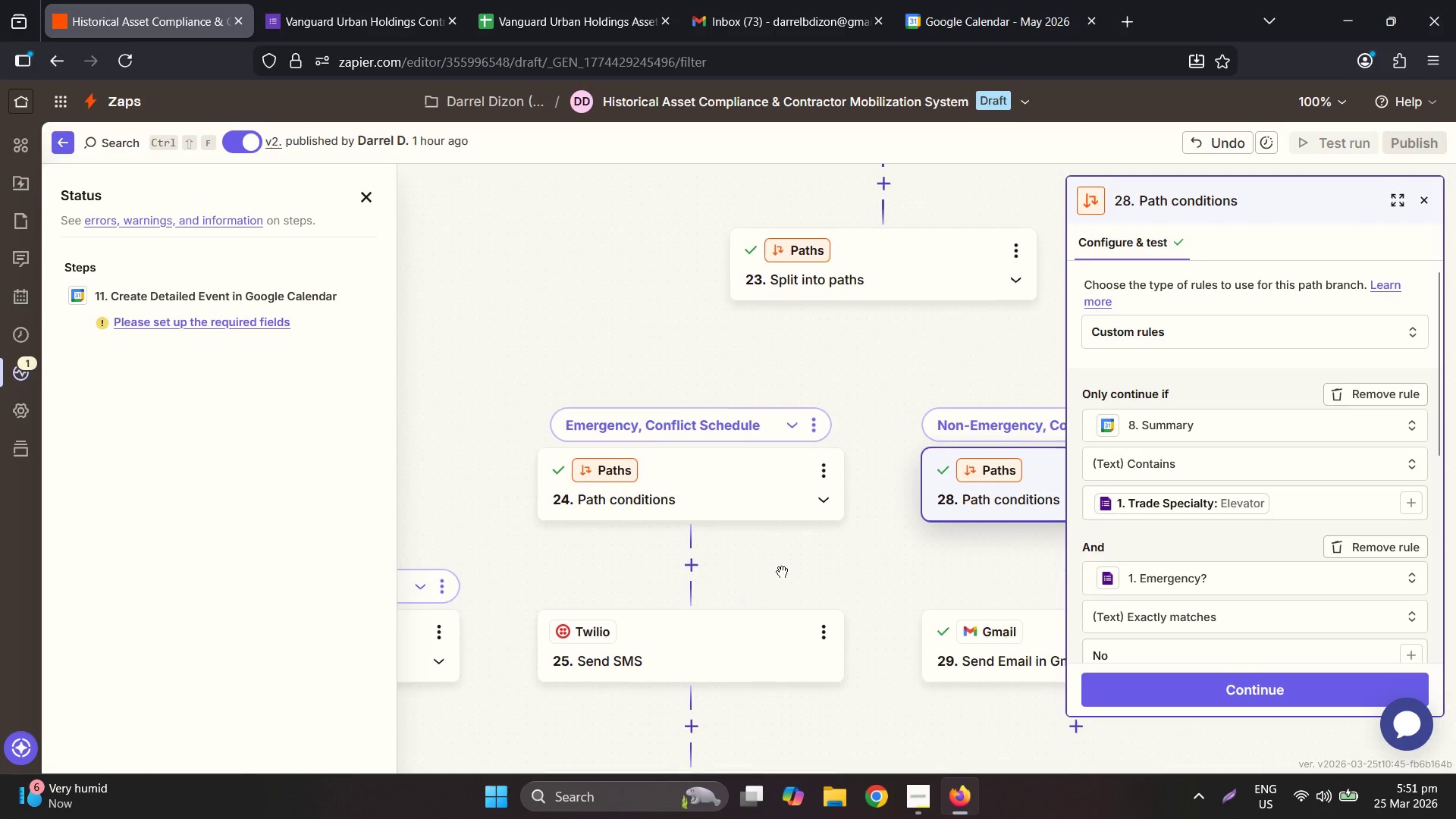 
left_click([655, 524])
 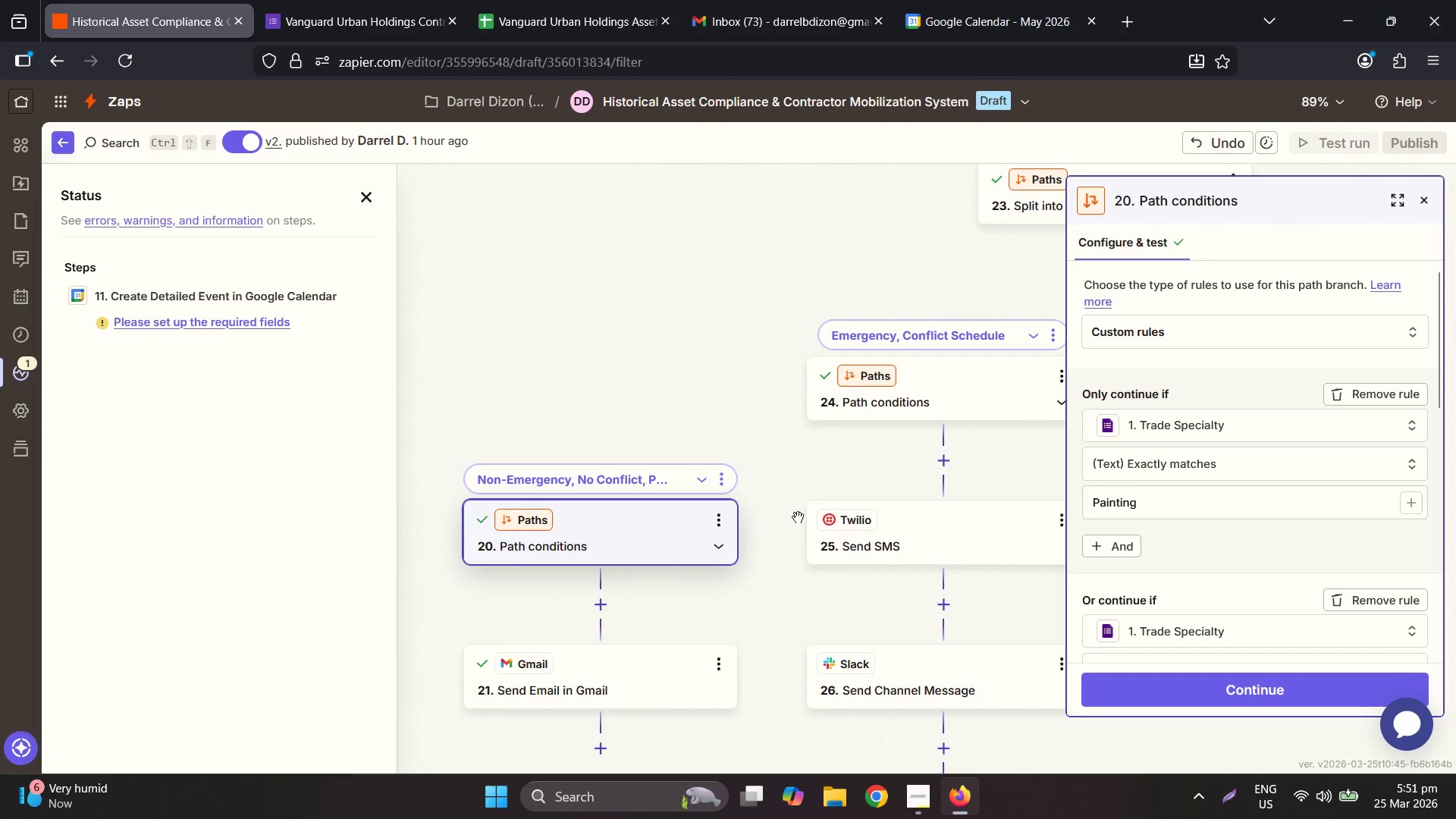 
scroll: coordinate [728, 290], scroll_direction: down, amount: 1.0
 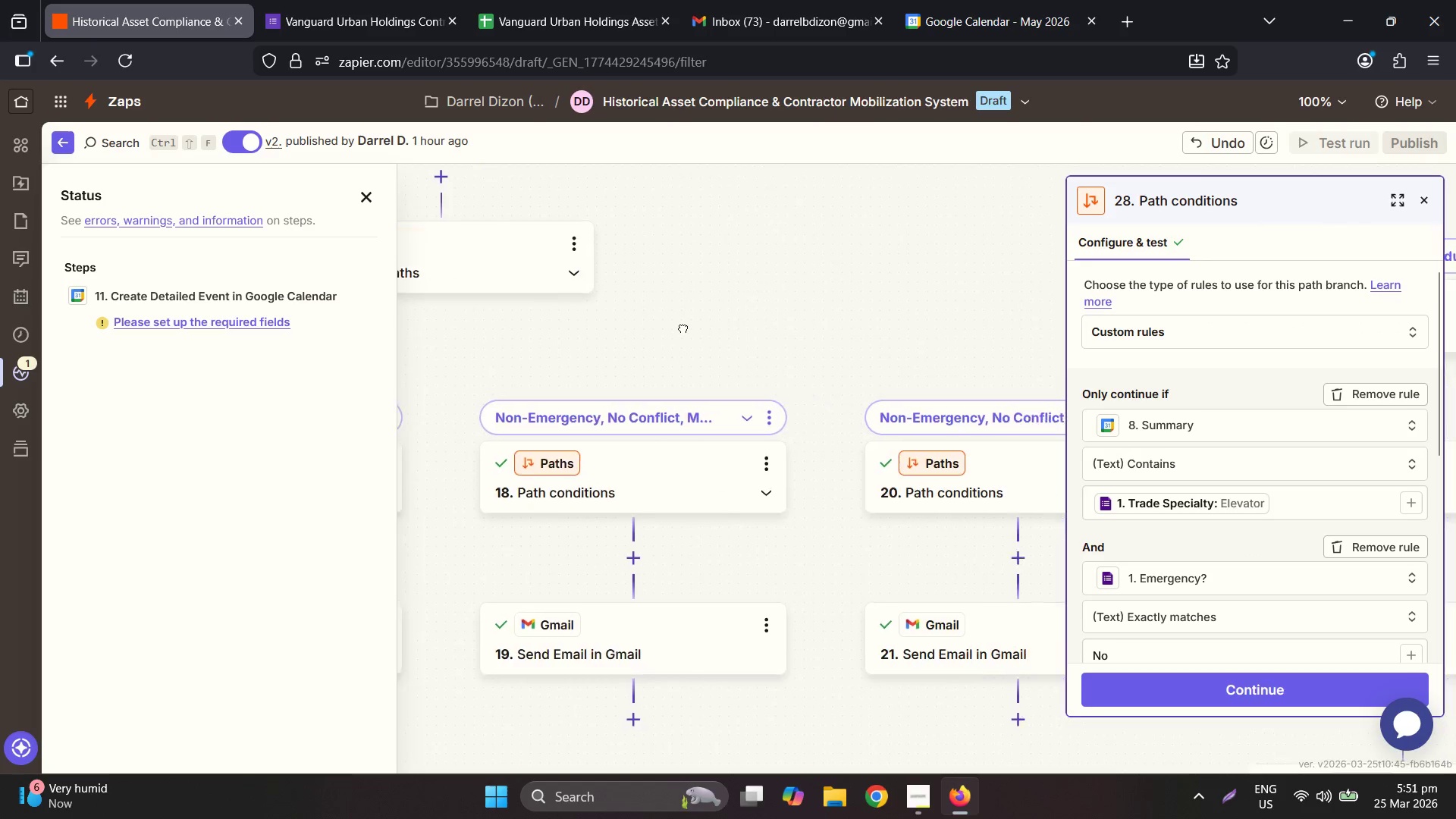 
scroll: coordinate [905, 409], scroll_direction: up, amount: 1.0
 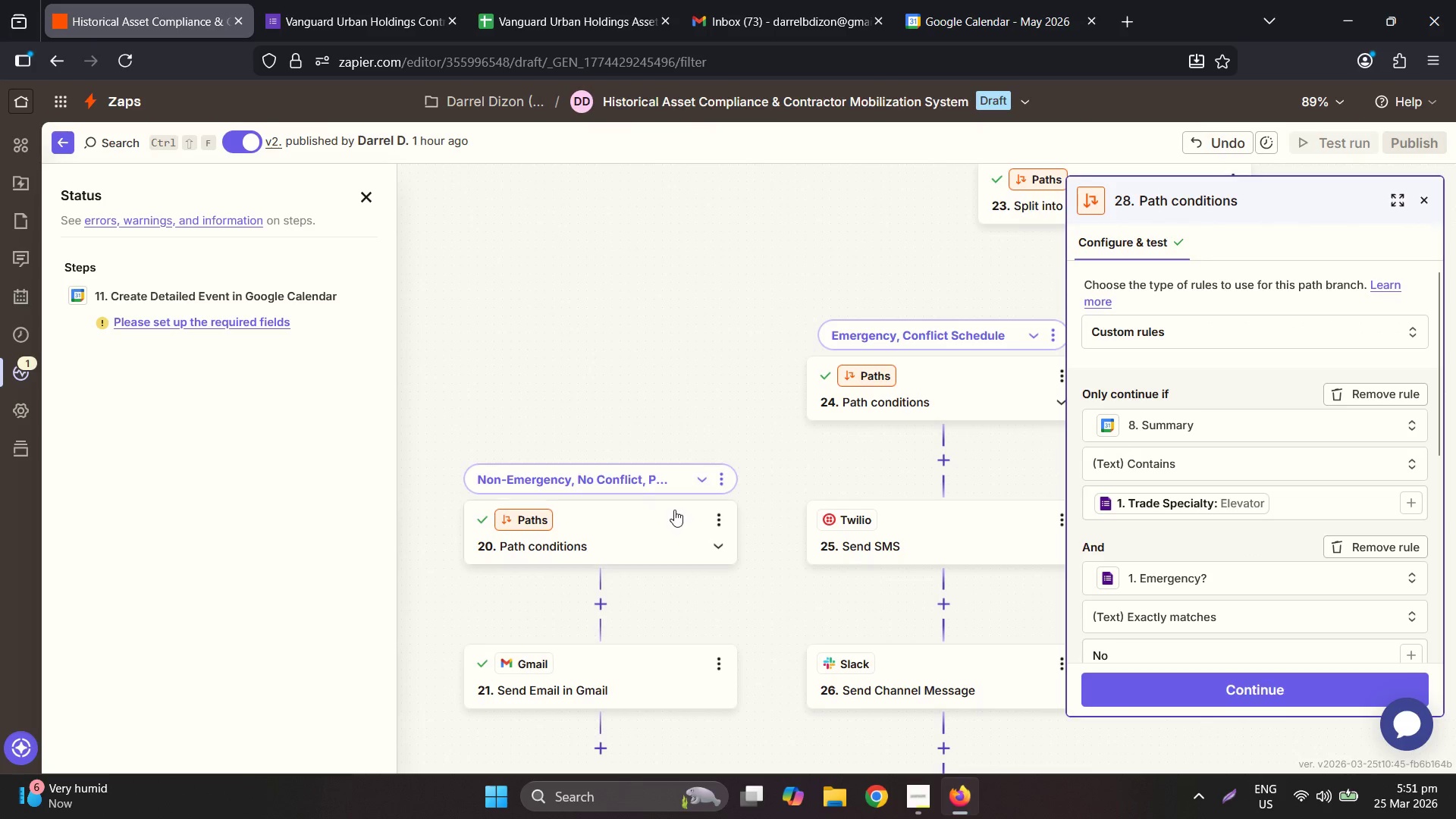 
scroll: coordinate [1332, 472], scroll_direction: down, amount: 3.0
 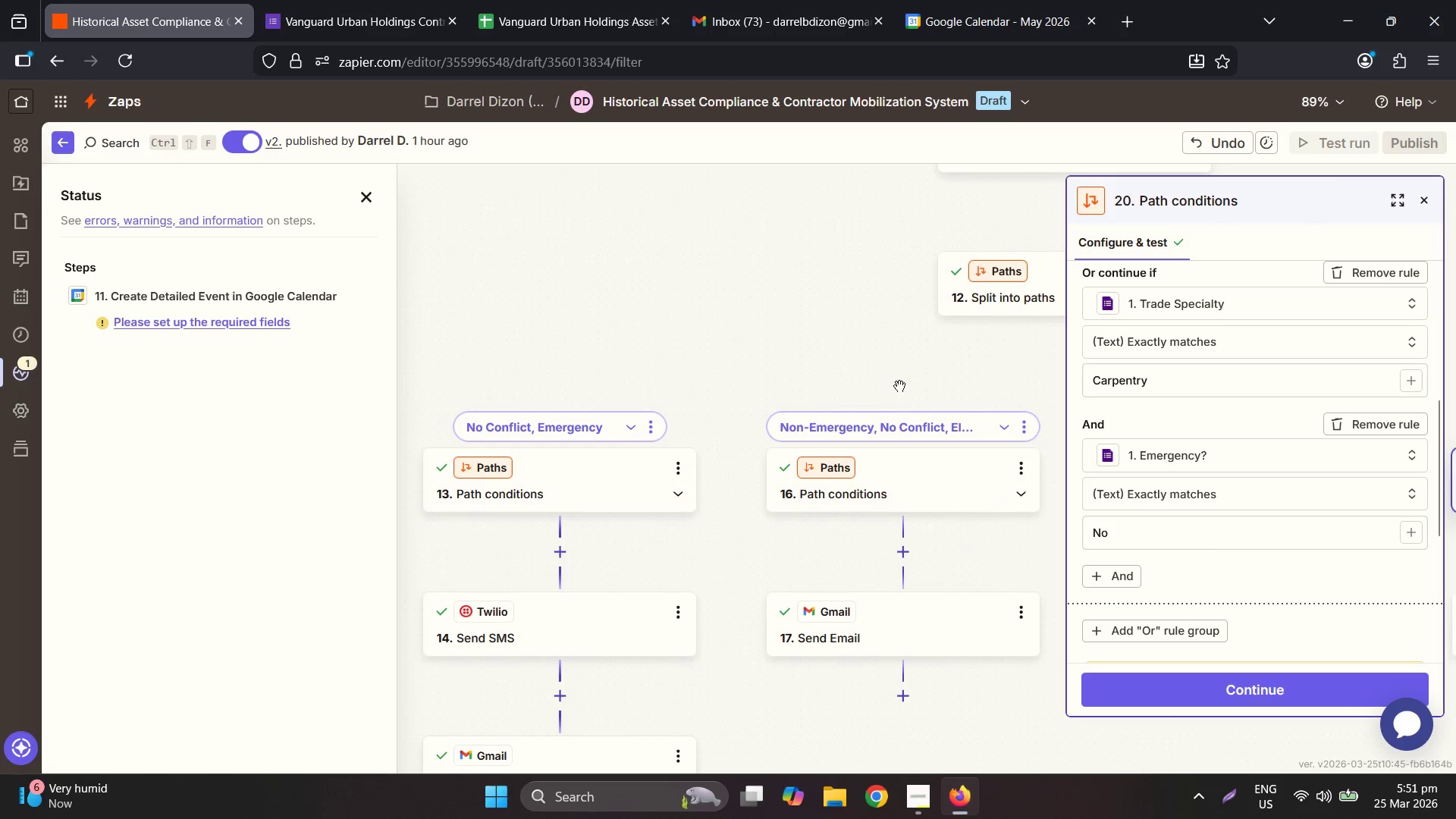 
left_click([907, 391])
 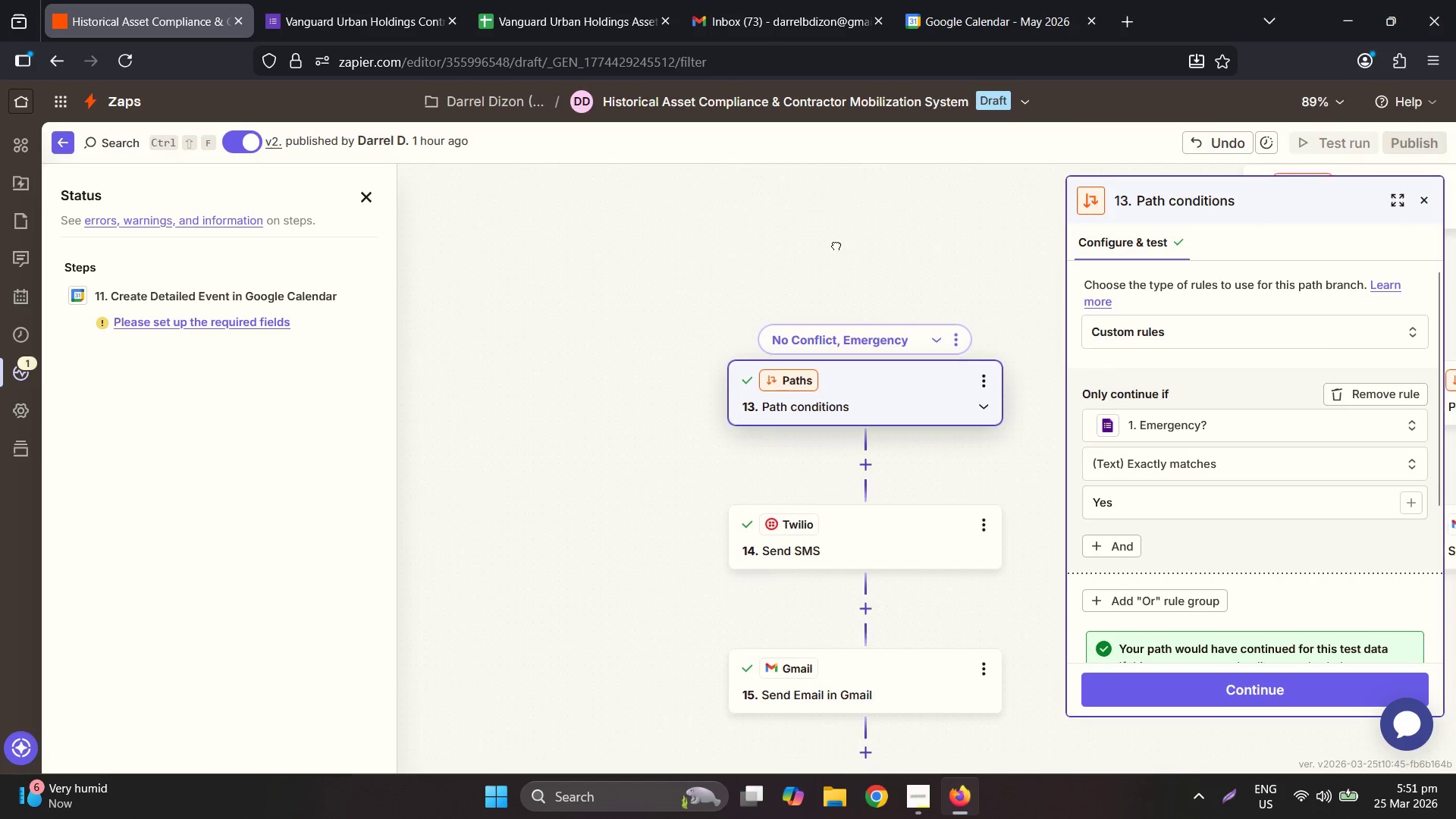 
hold_key(key=ControlLeft, duration=0.41)
scroll: coordinate [543, 251], scroll_direction: down, amount: 2.0
 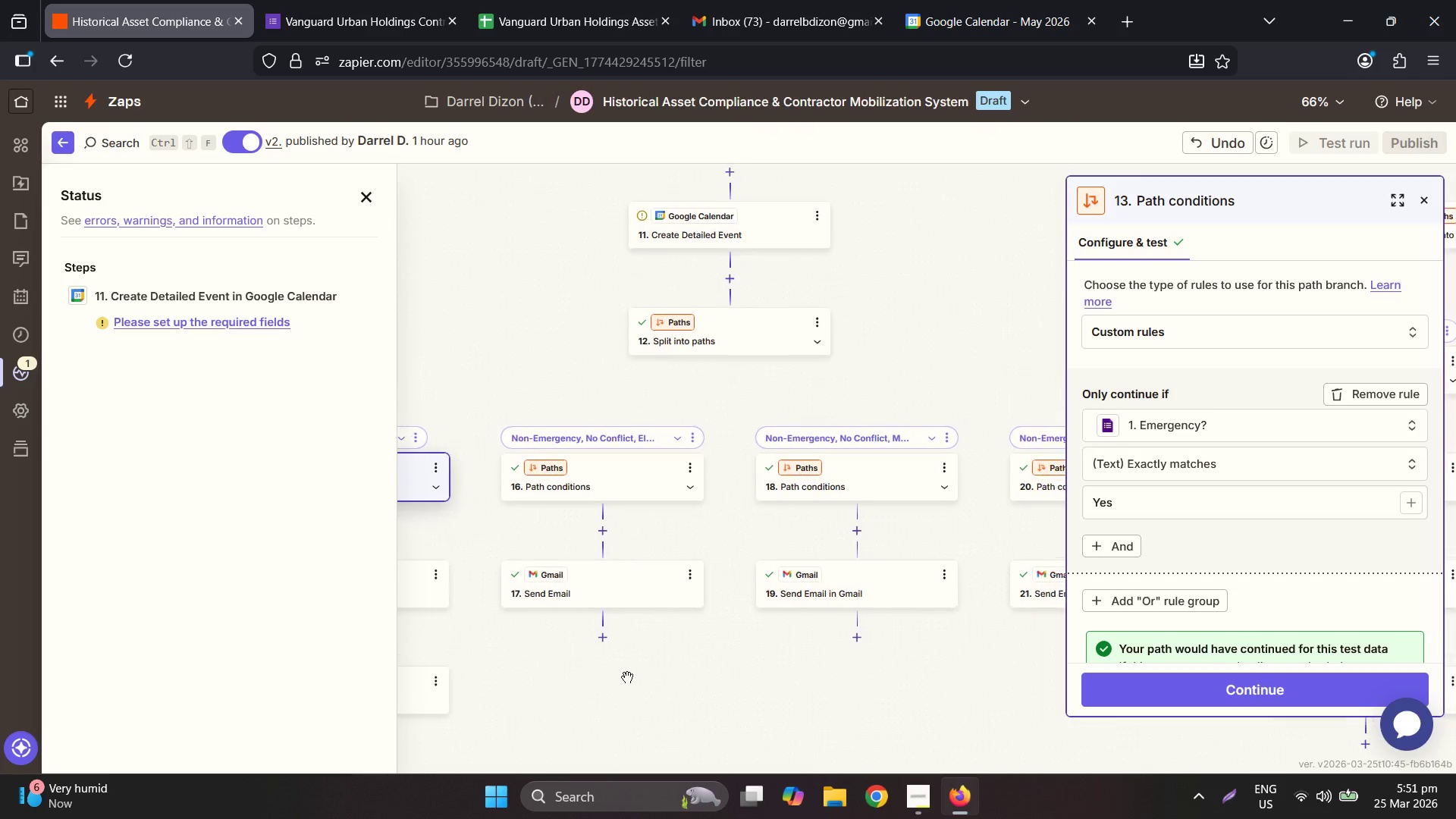 
wait(7.92)
 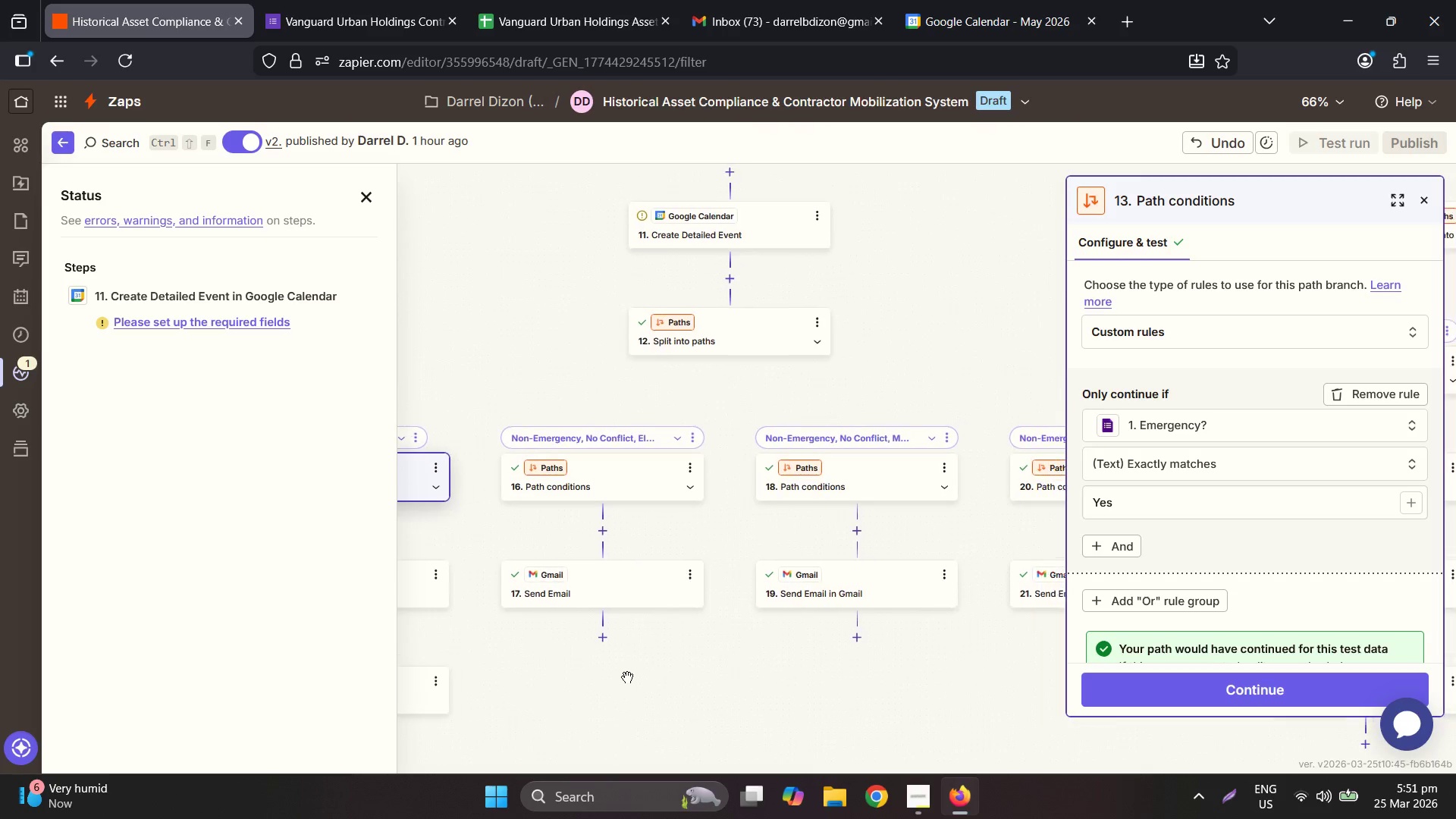 
left_click([670, 331])
 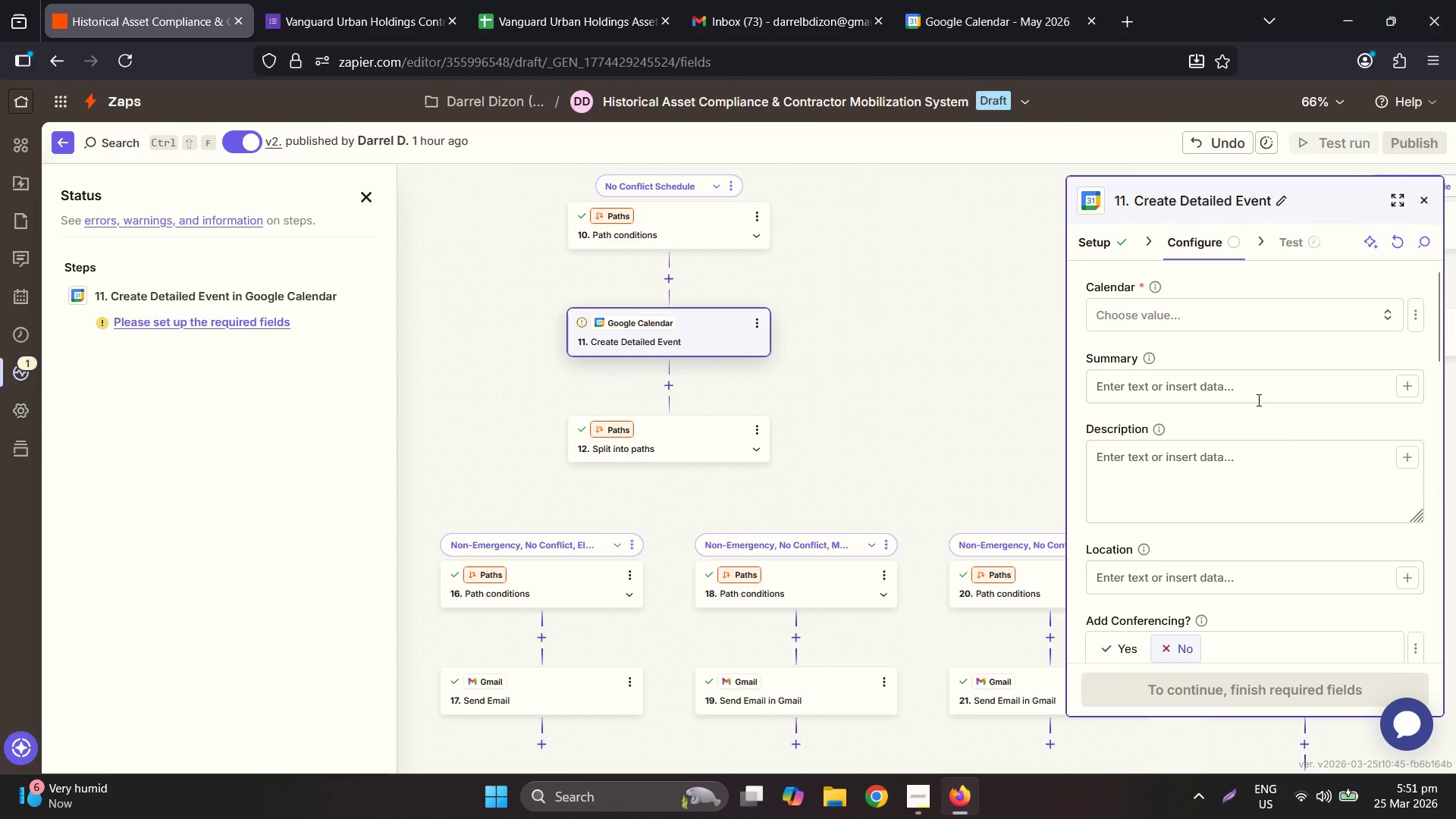 
left_click([1201, 313])
 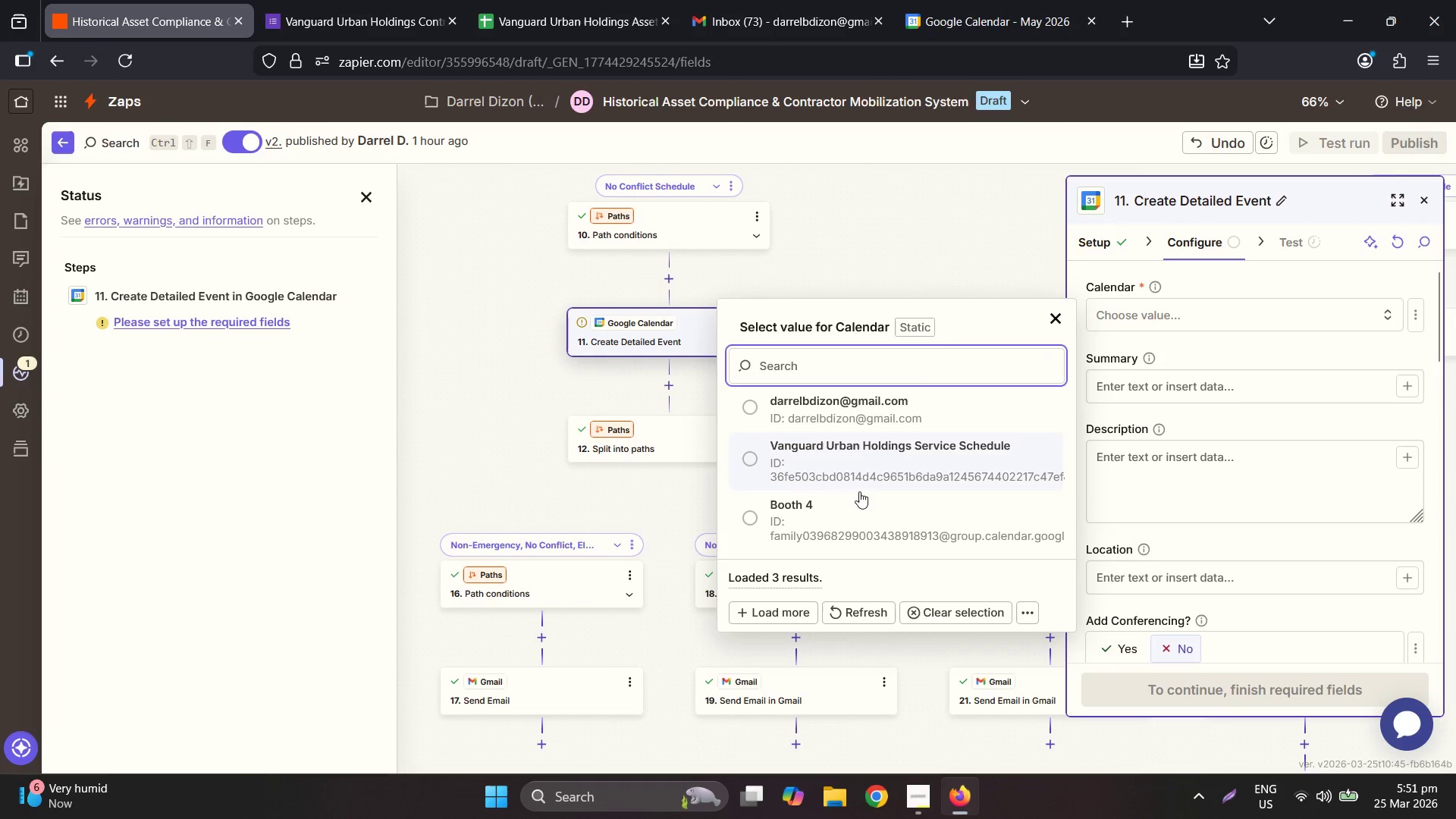 
left_click([883, 457])
 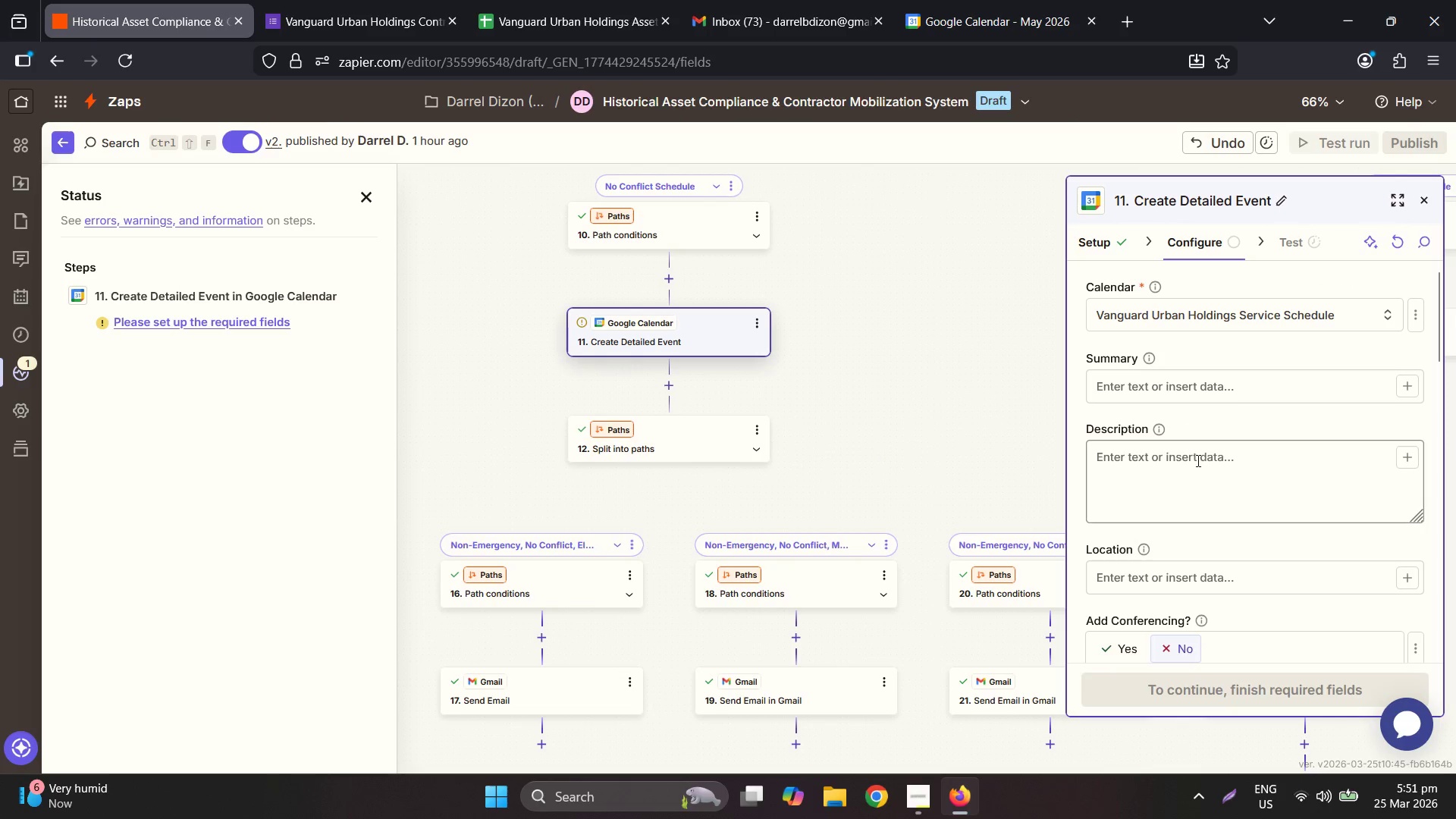 
scroll: coordinate [1207, 472], scroll_direction: none, amount: 0.0